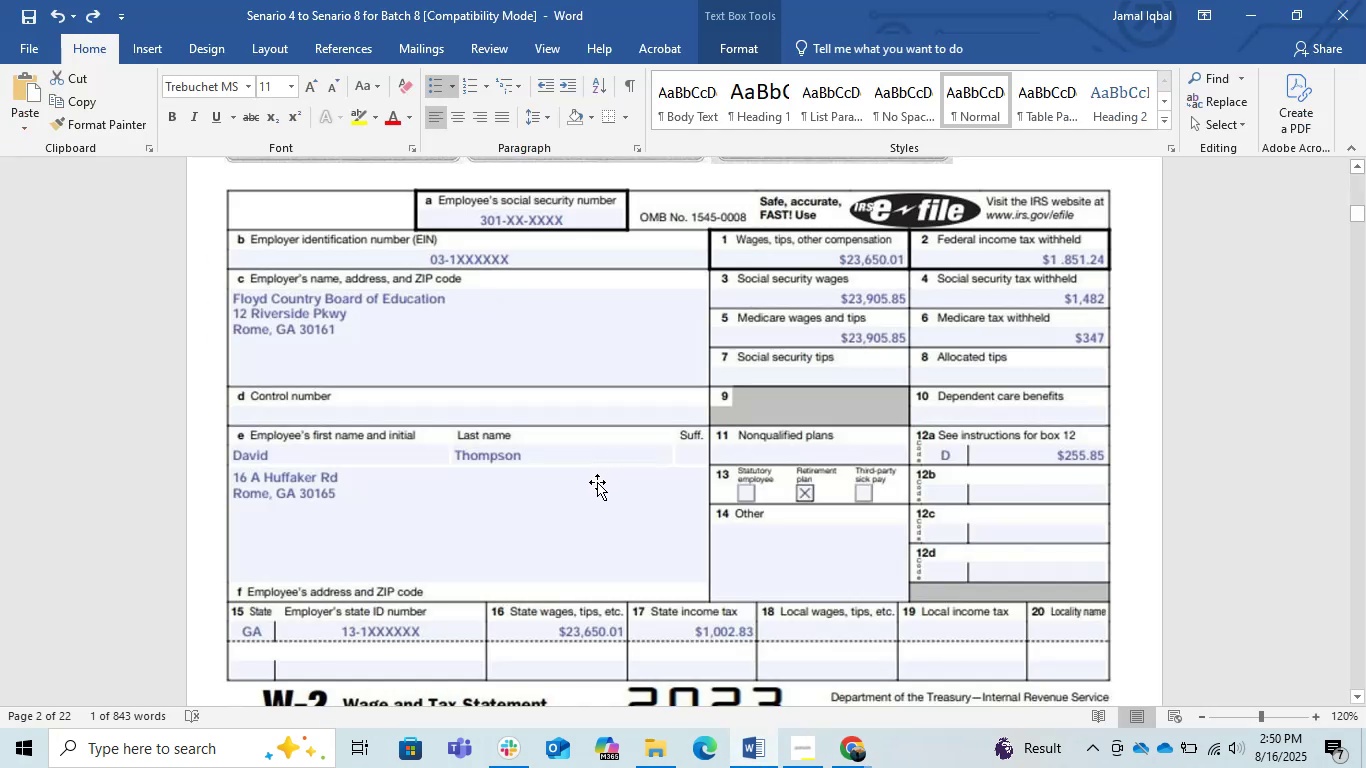 
key(Alt+AltLeft)
 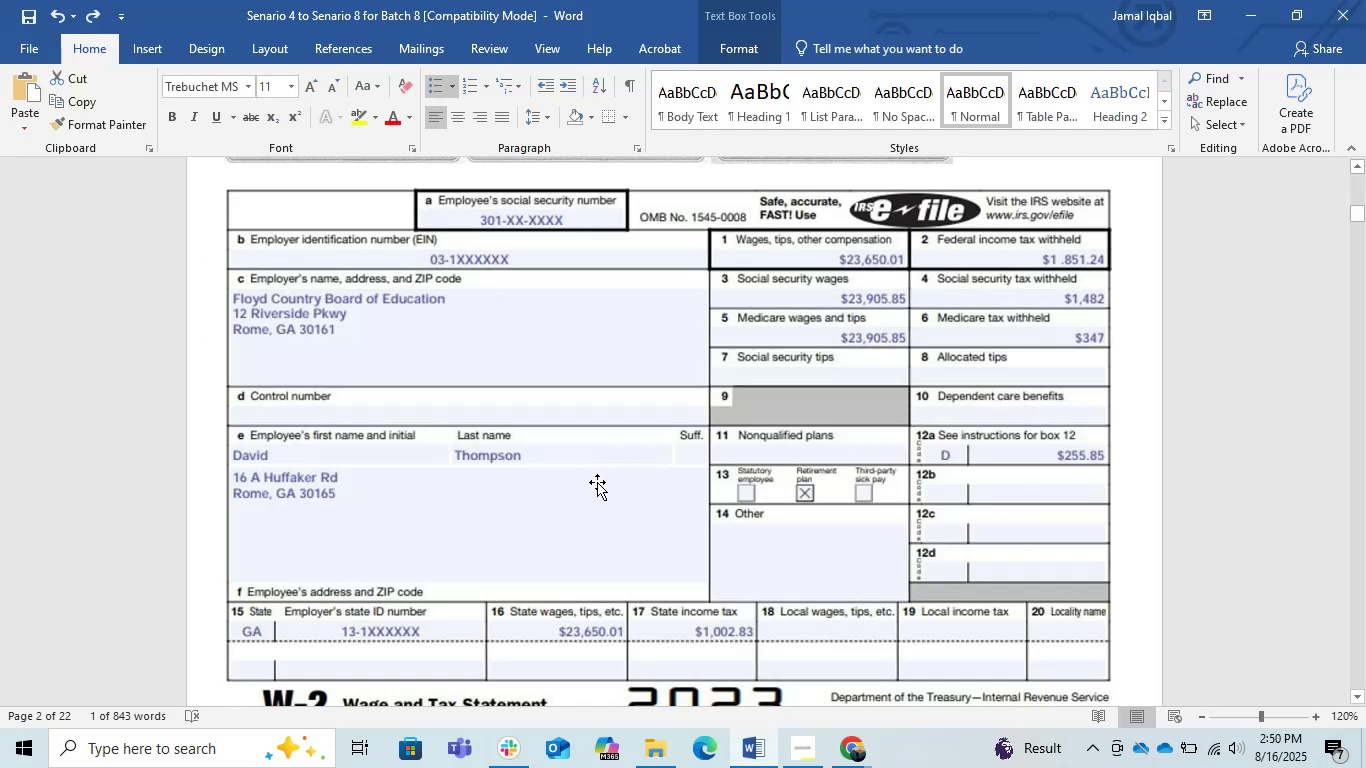 
key(Alt+Tab)
 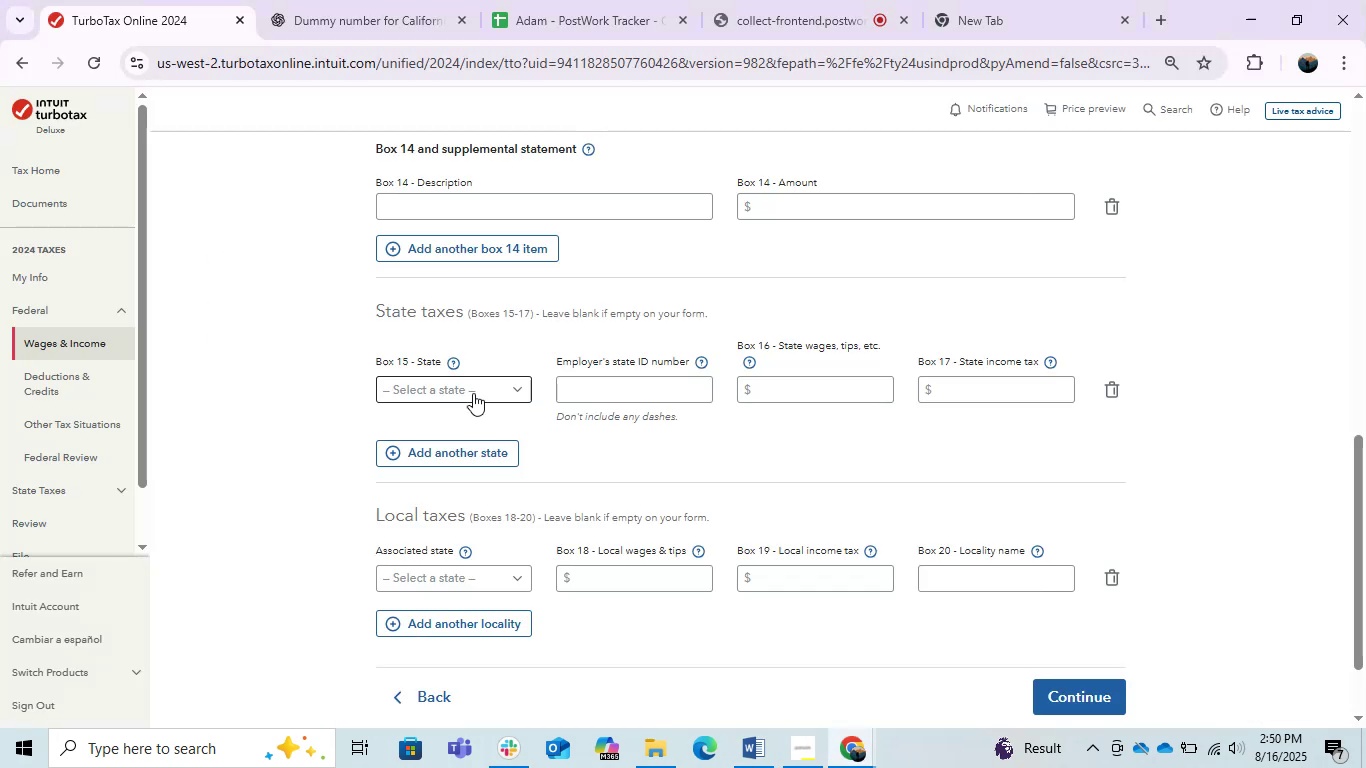 
left_click([473, 393])
 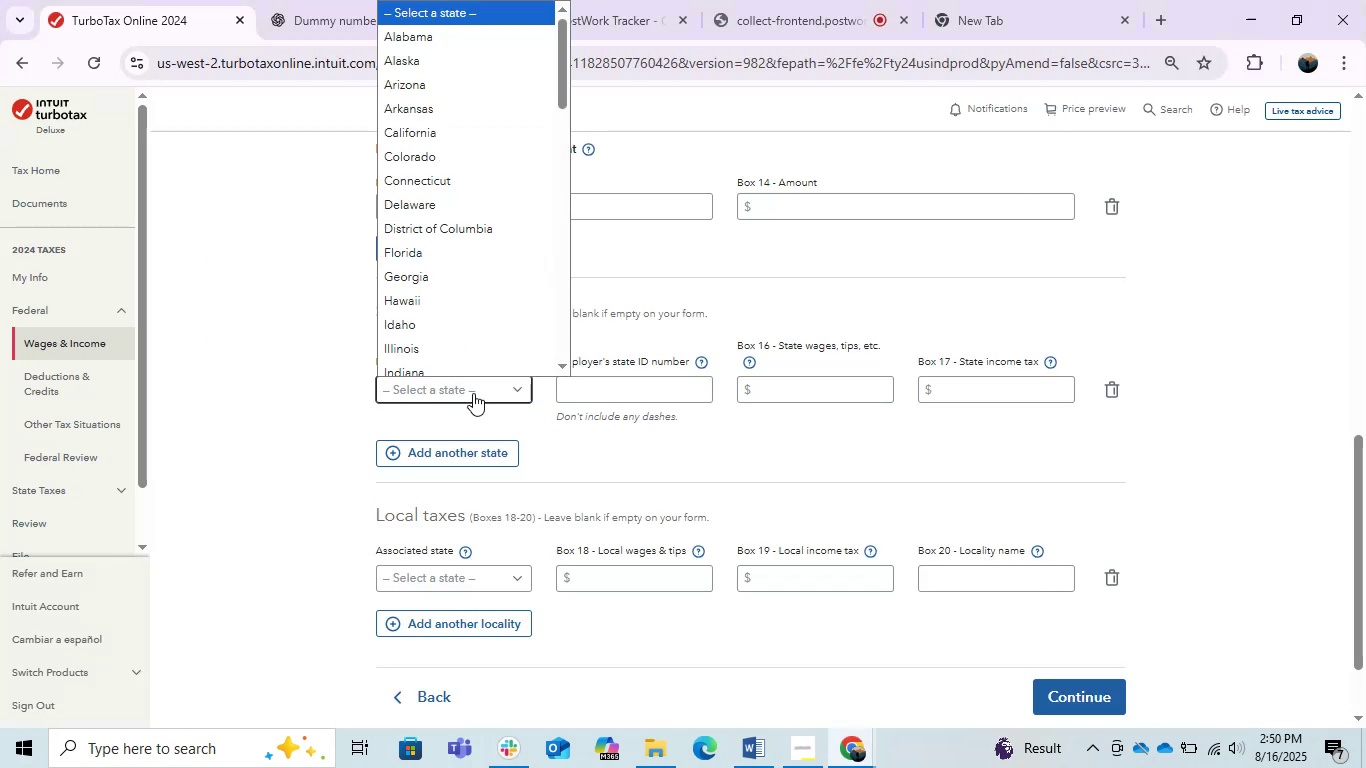 
key(G)
 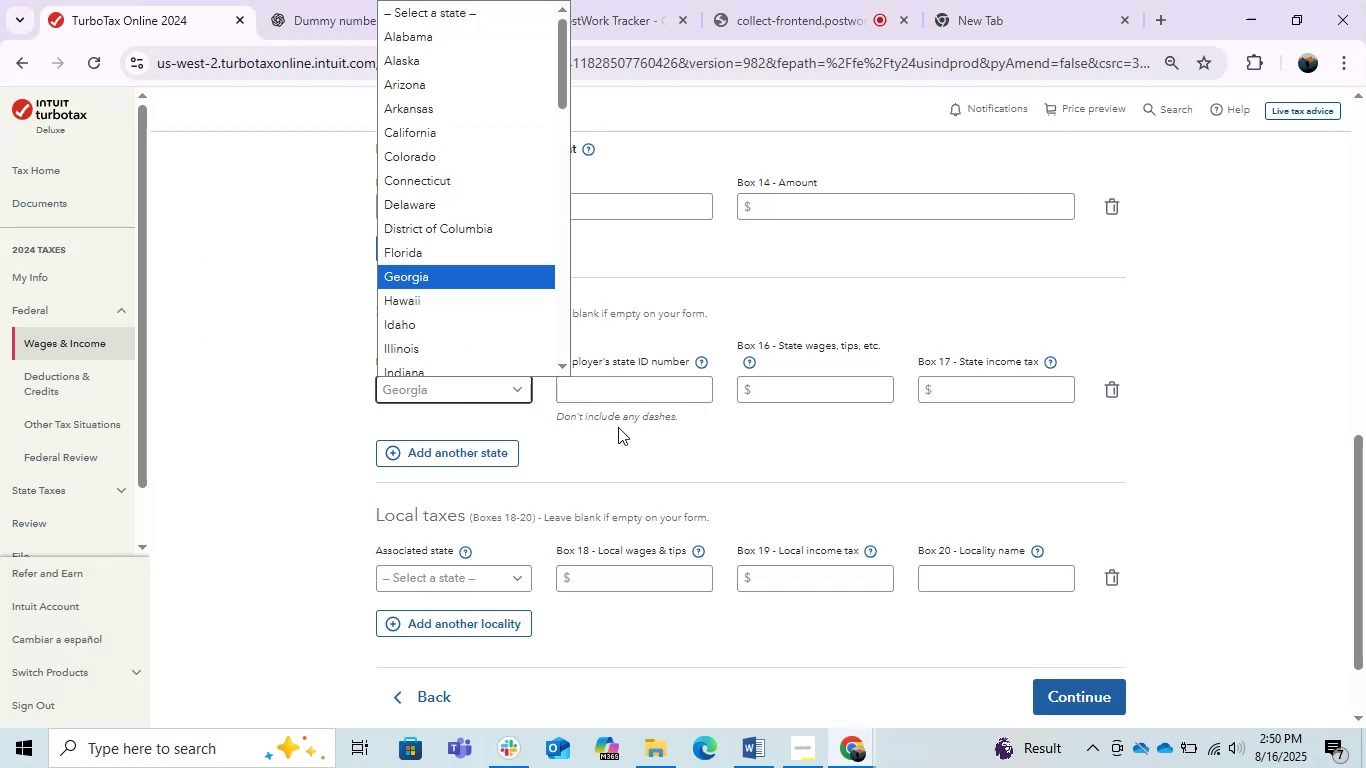 
left_click([662, 445])
 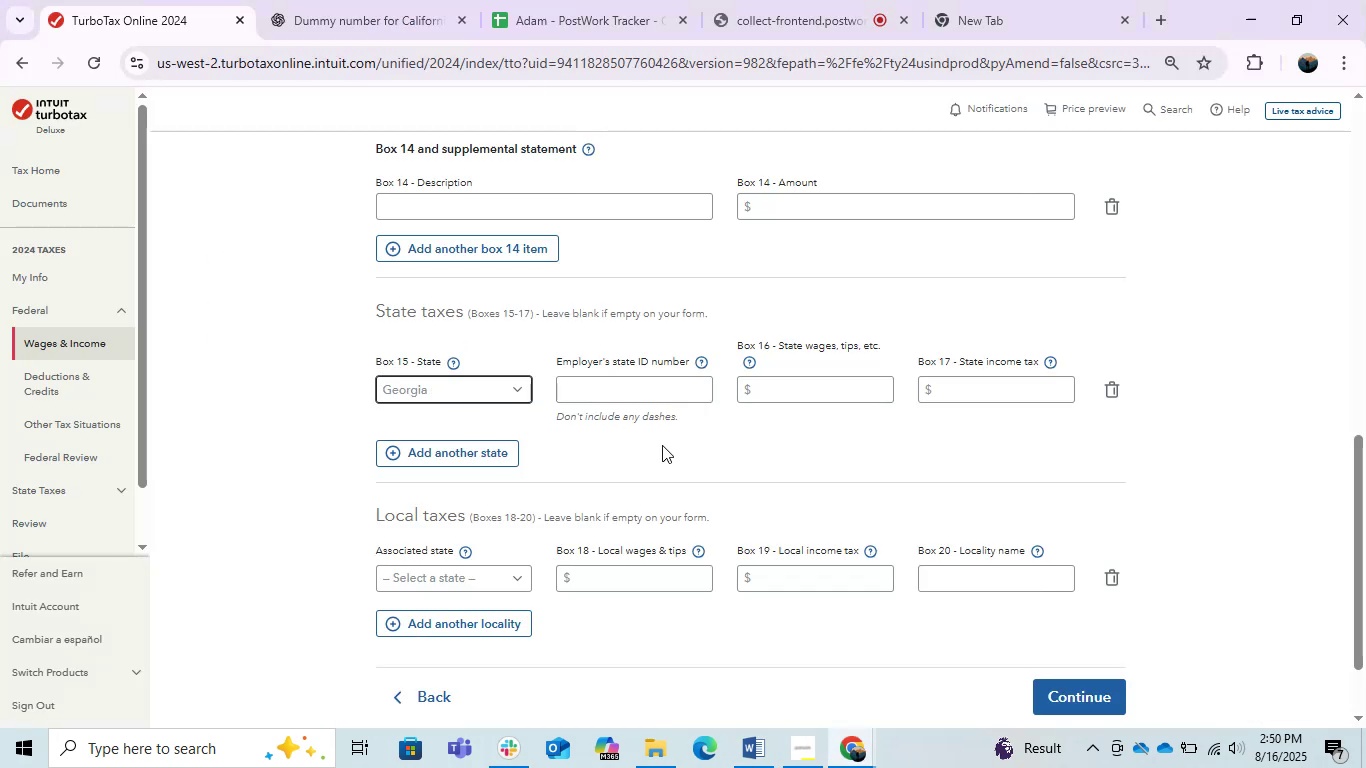 
key(Alt+AltLeft)
 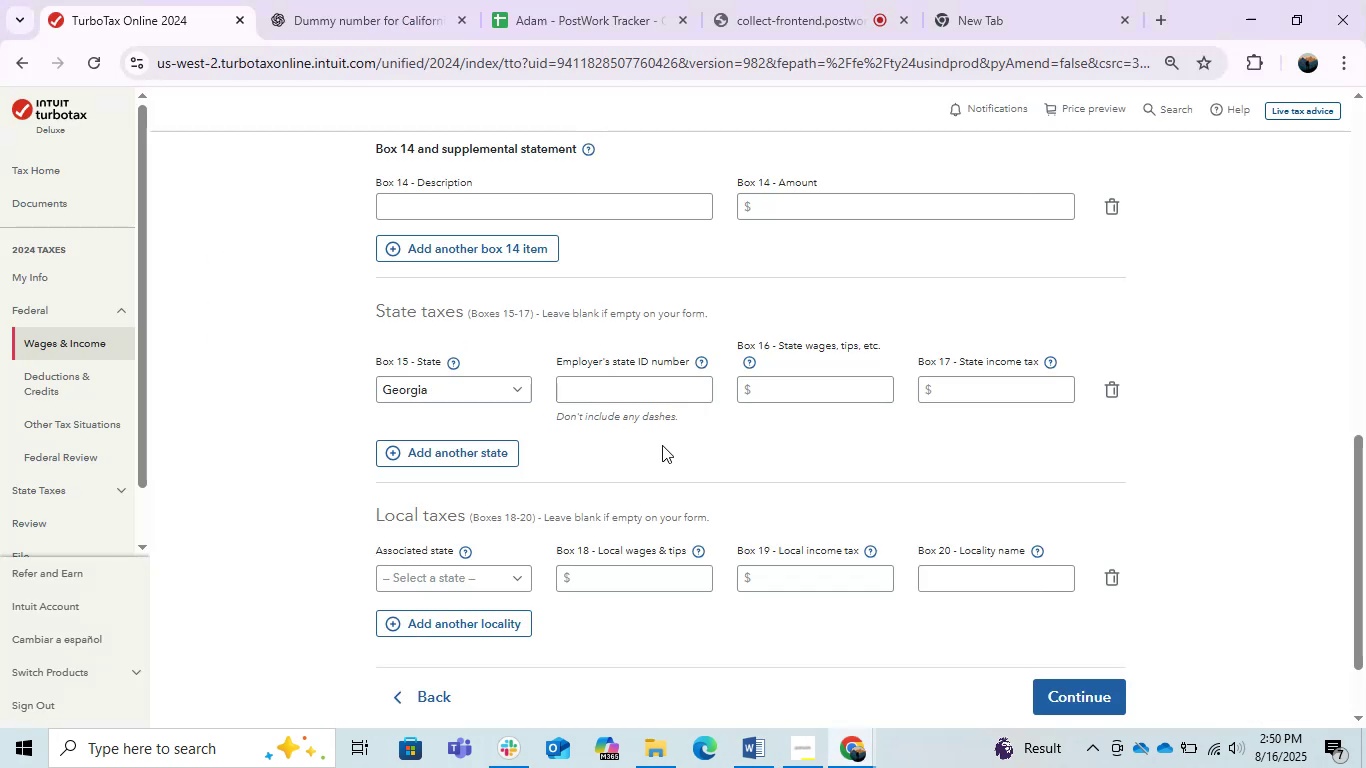 
key(Alt+Tab)
 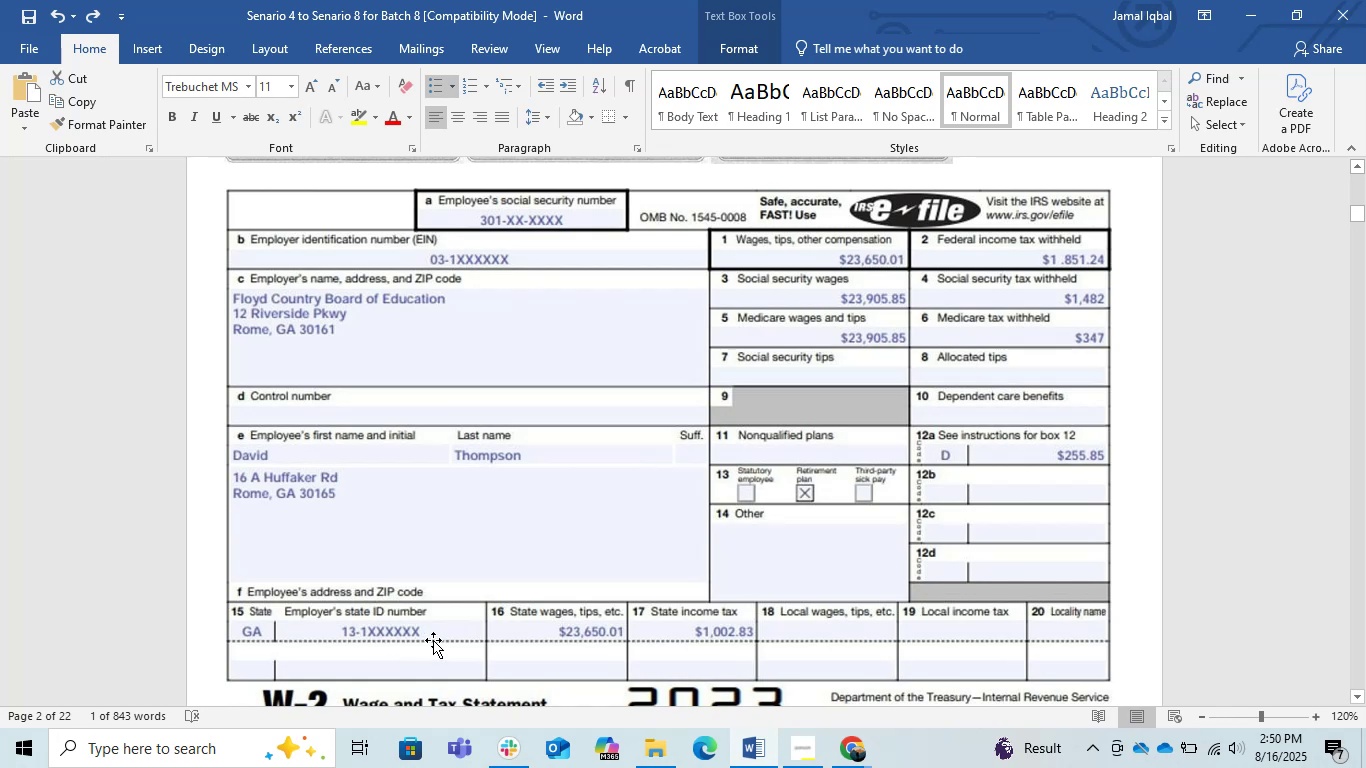 
key(Alt+AltLeft)
 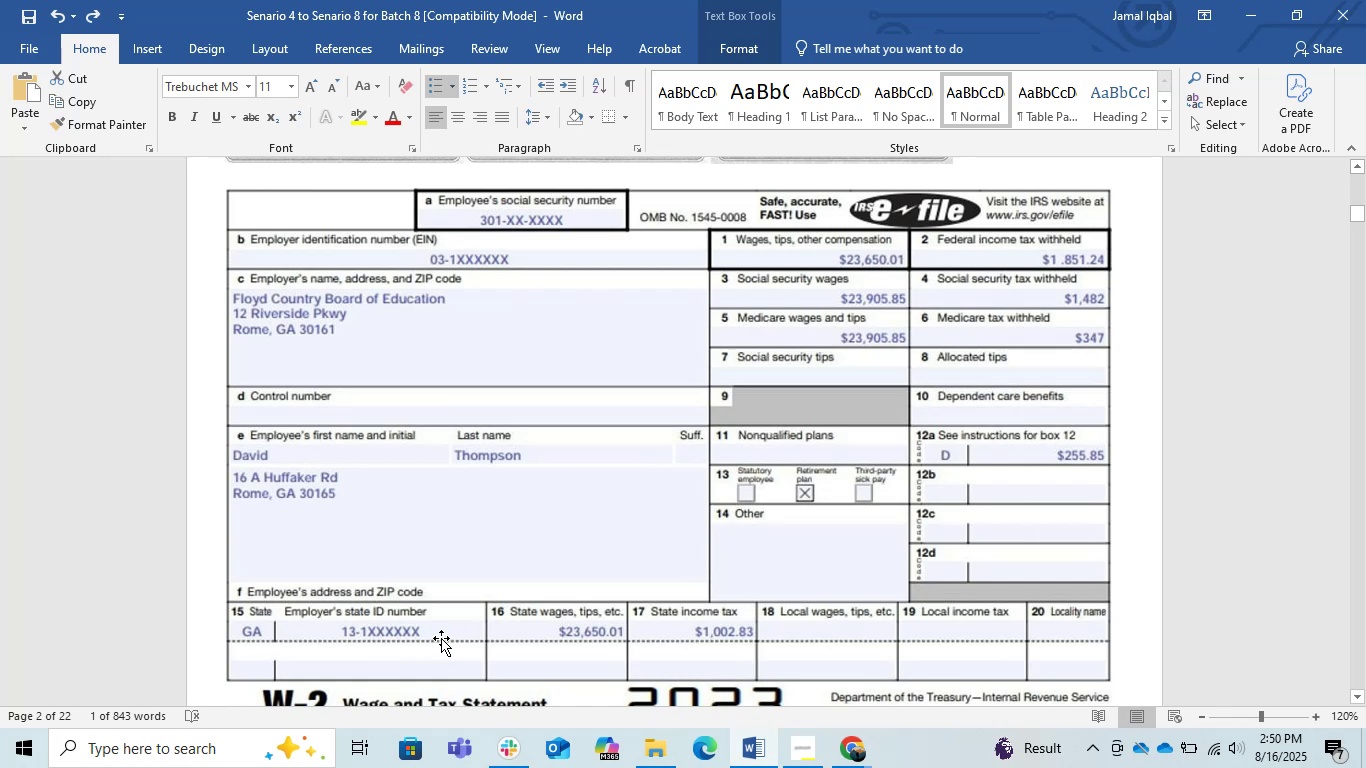 
key(Alt+Tab)
 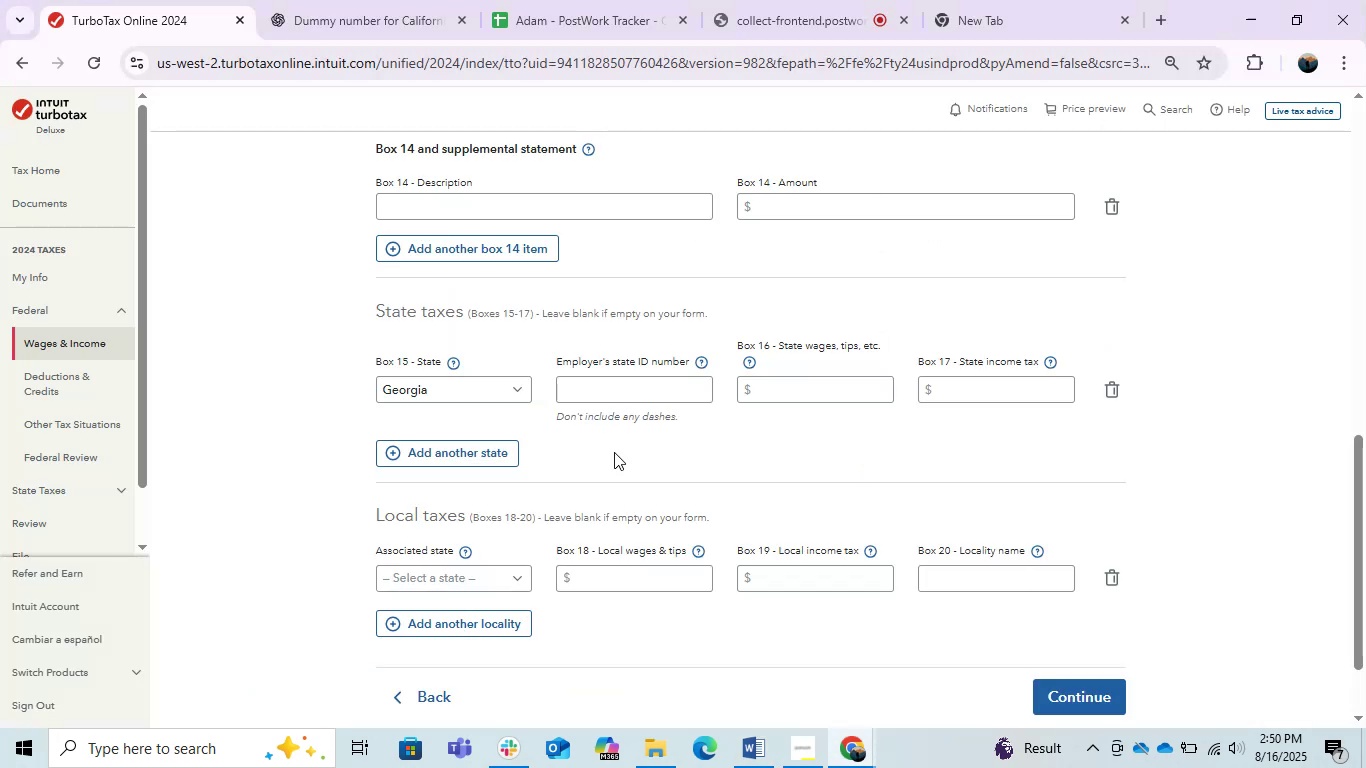 
left_click([614, 386])
 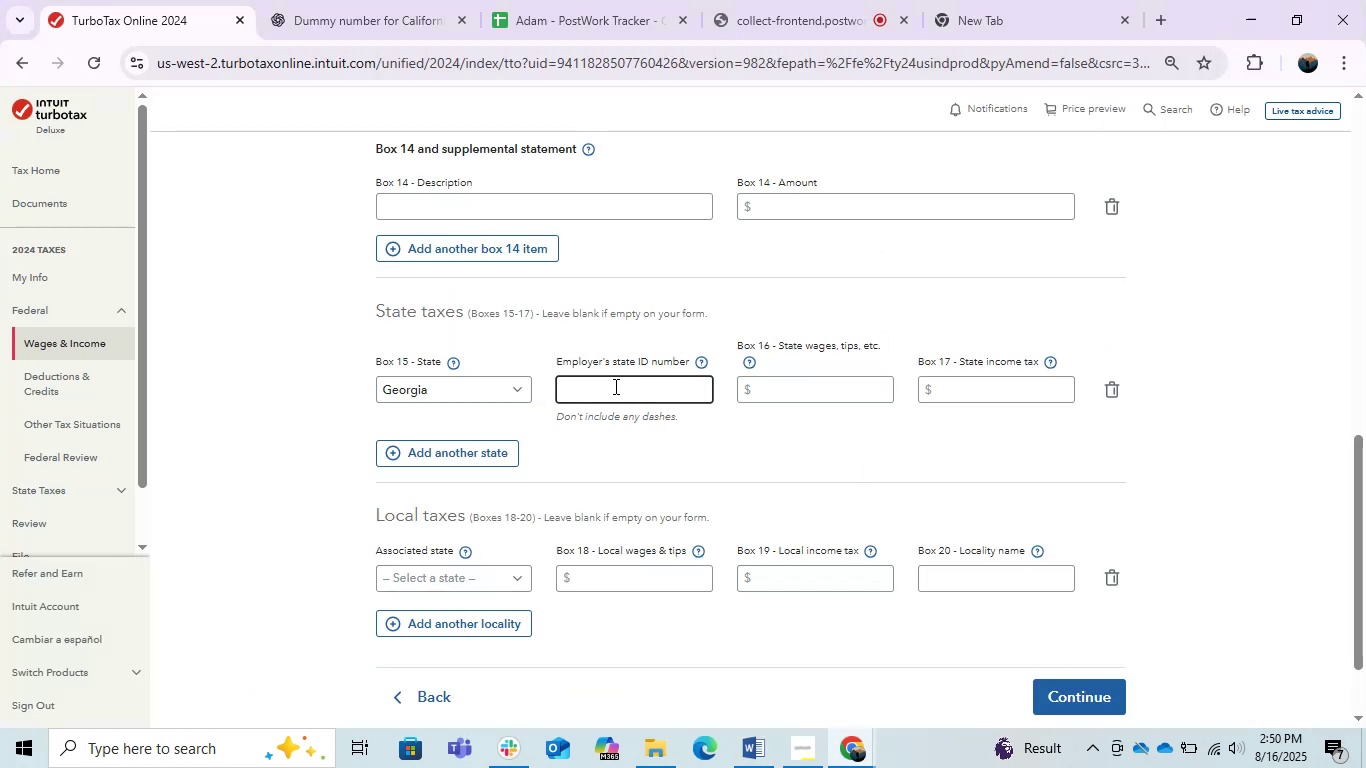 
key(Numpad1)
 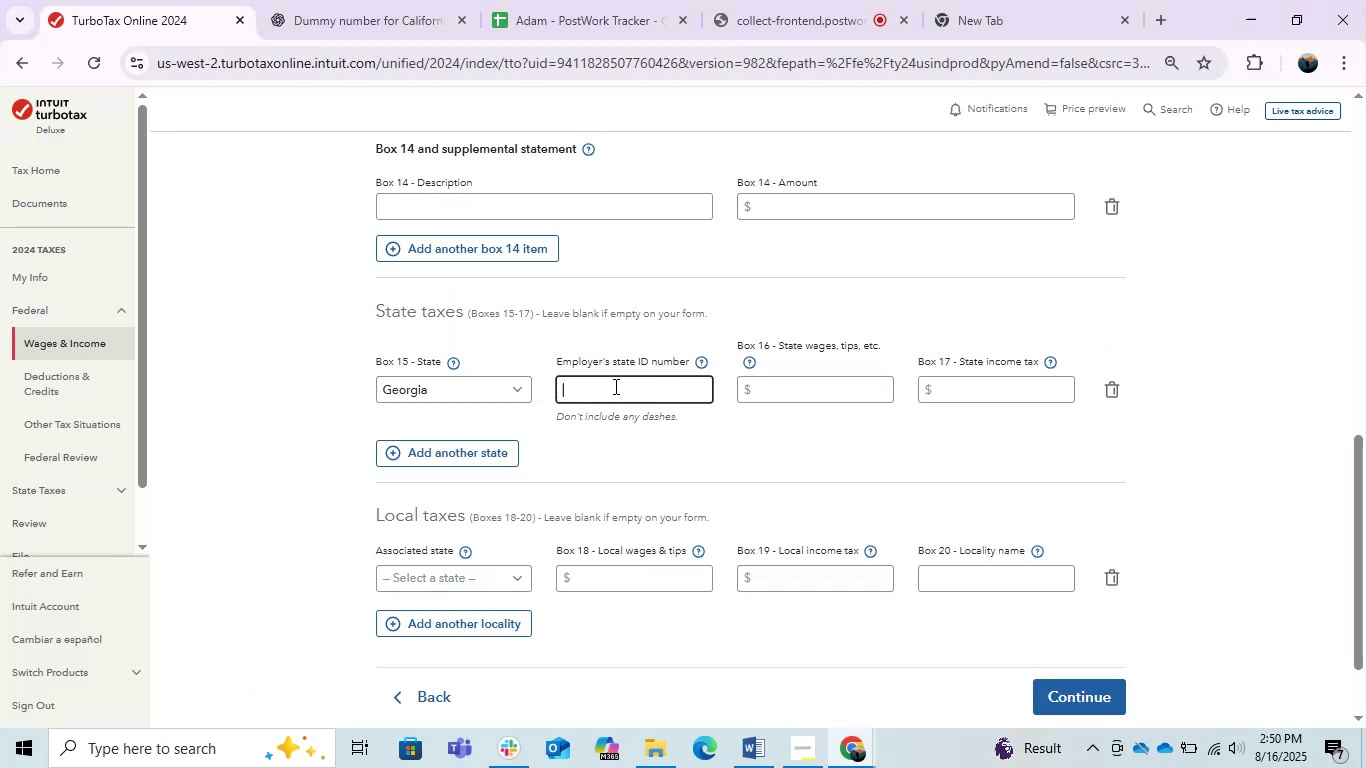 
key(Numpad3)
 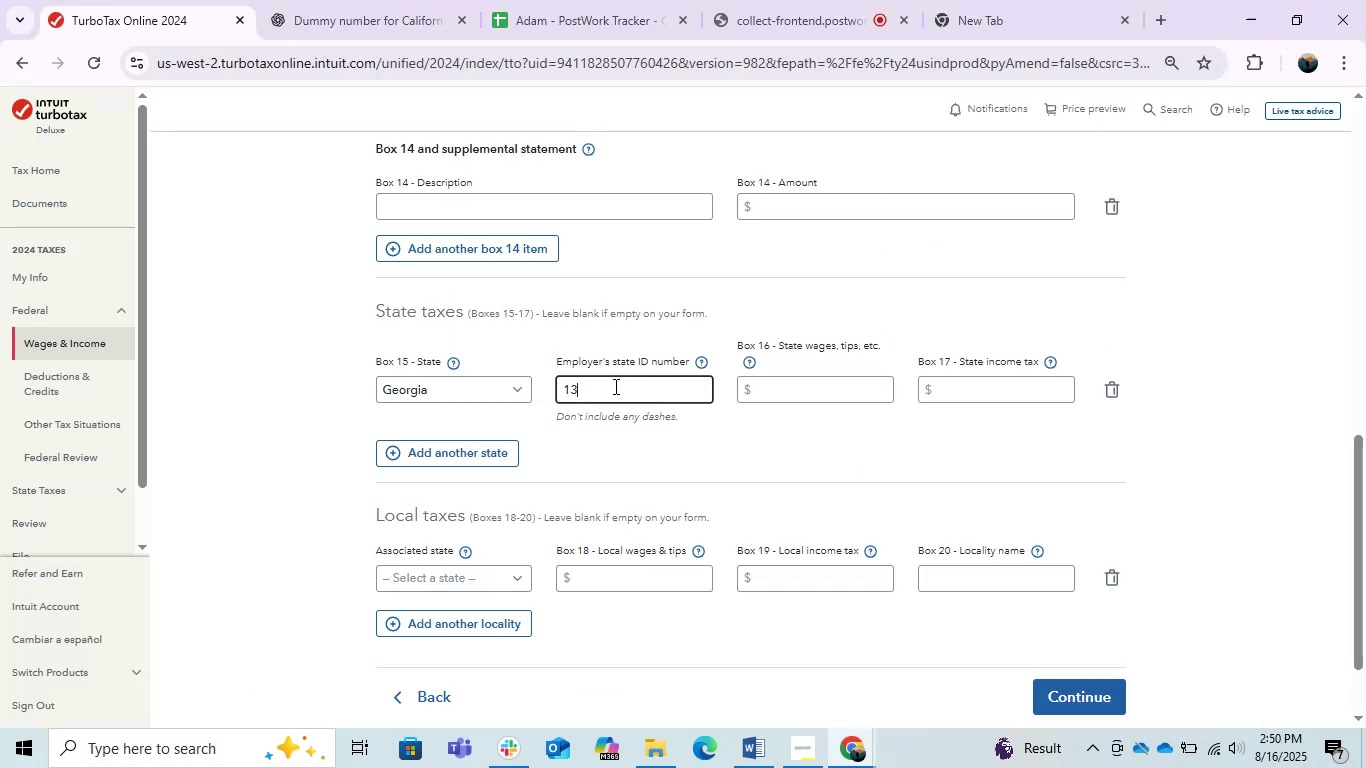 
key(Numpad1)
 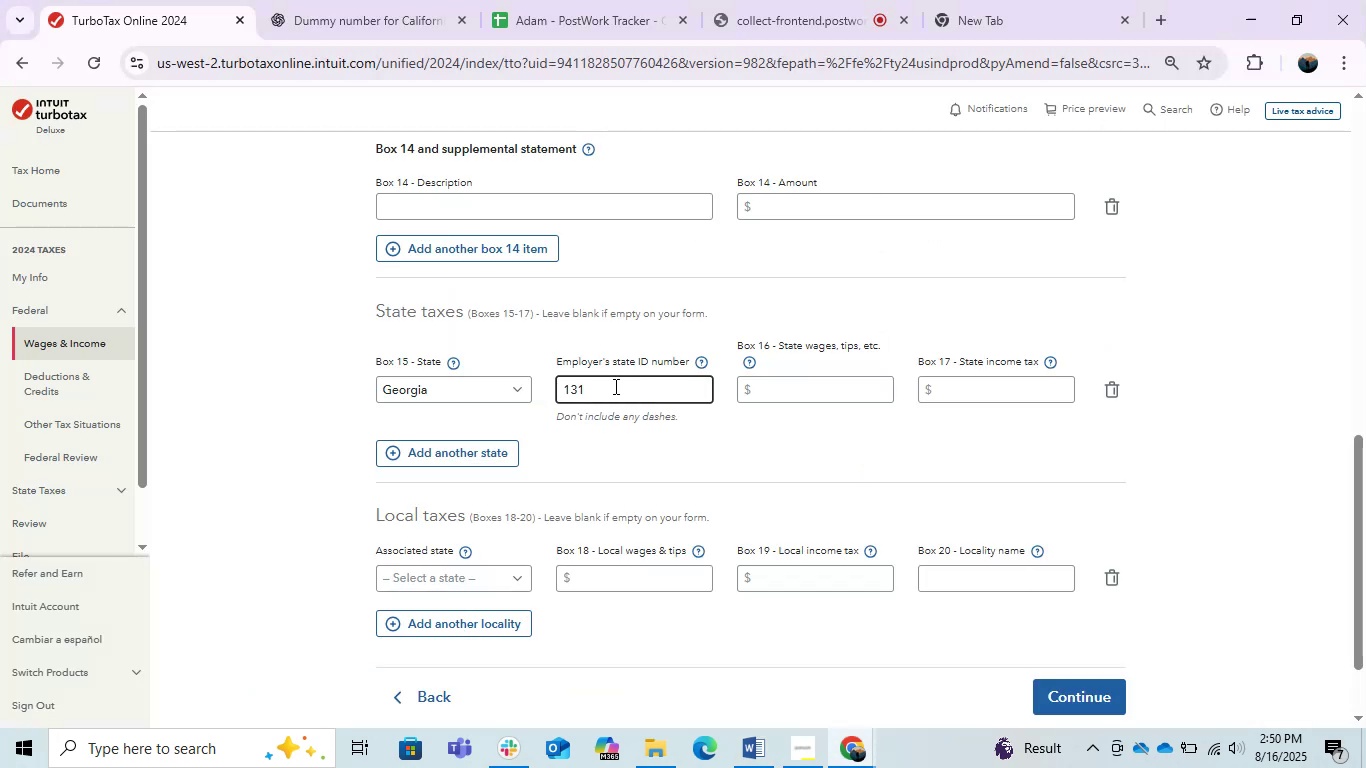 
key(Numpad1)
 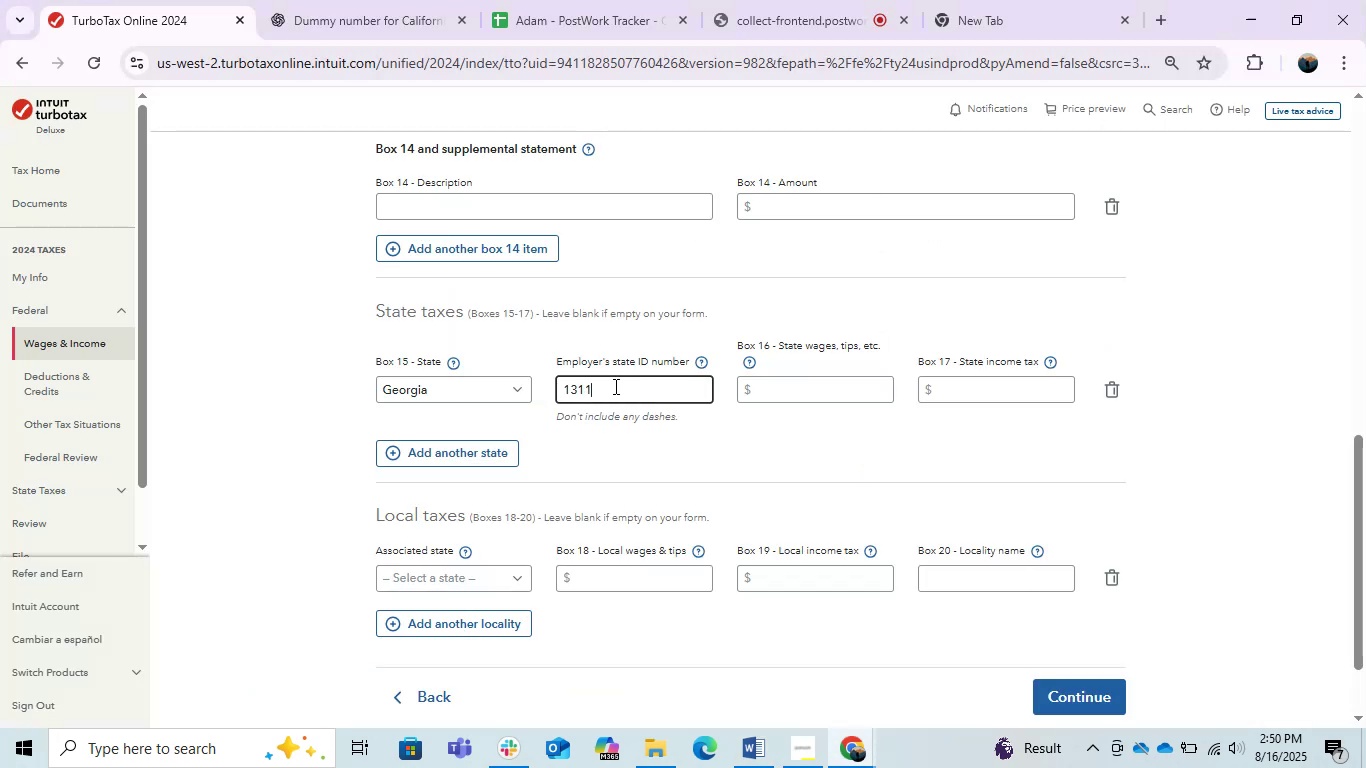 
hold_key(key=Numpad2, duration=0.33)
 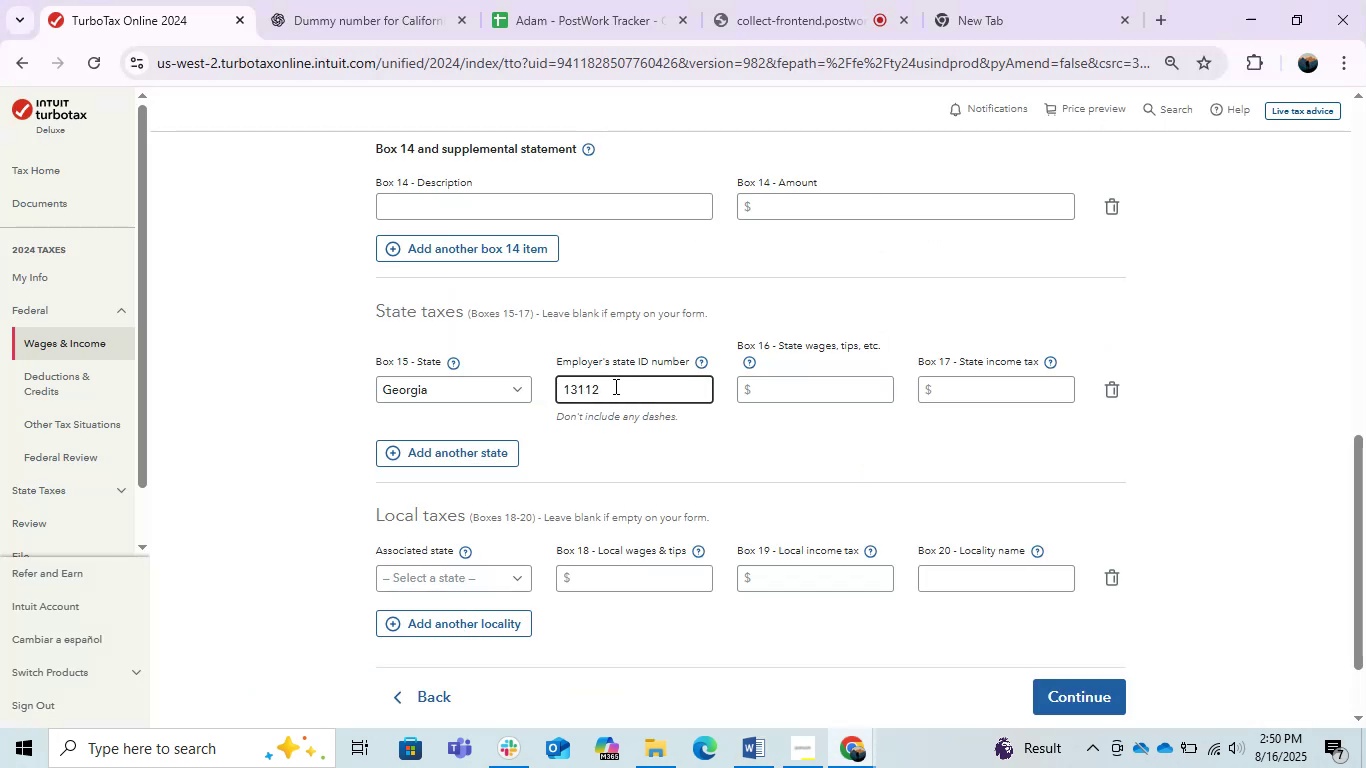 
hold_key(key=Insert, duration=0.51)
 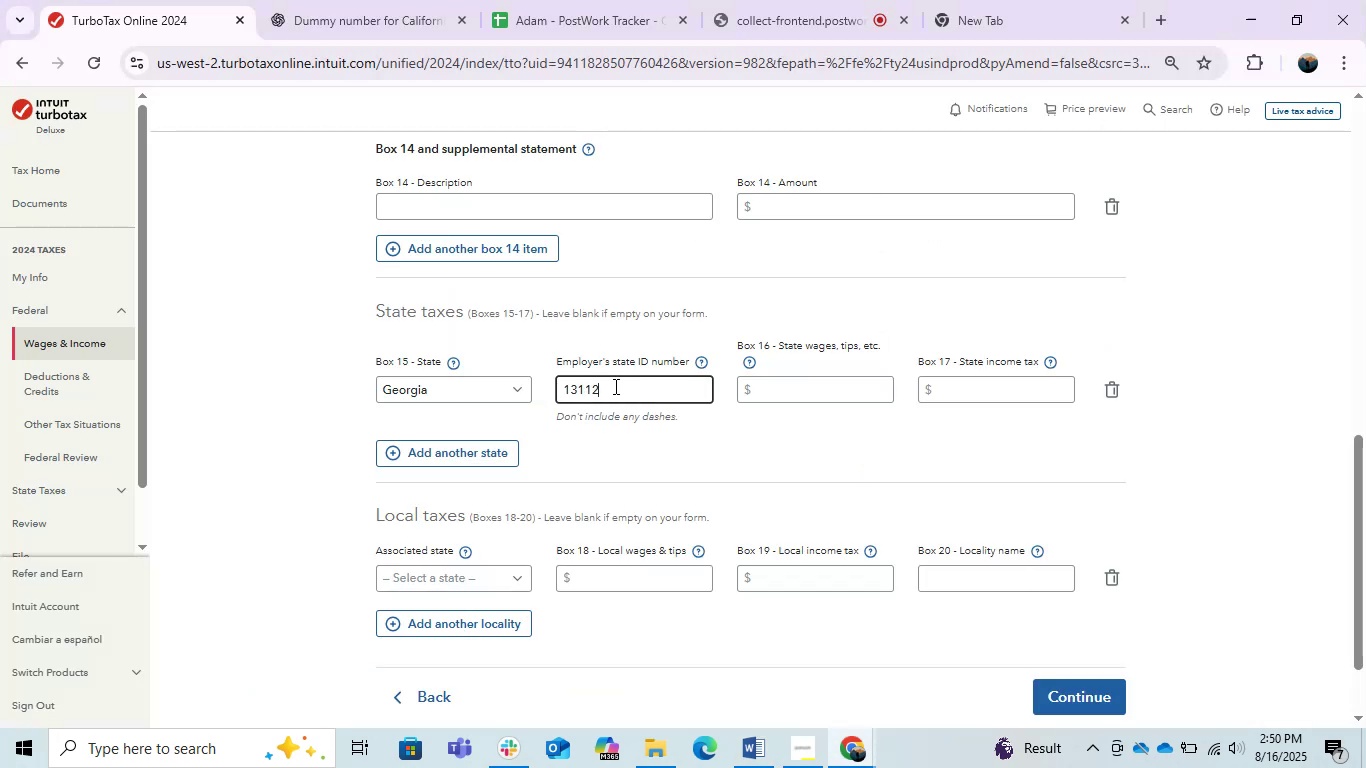 
key(Insert)
 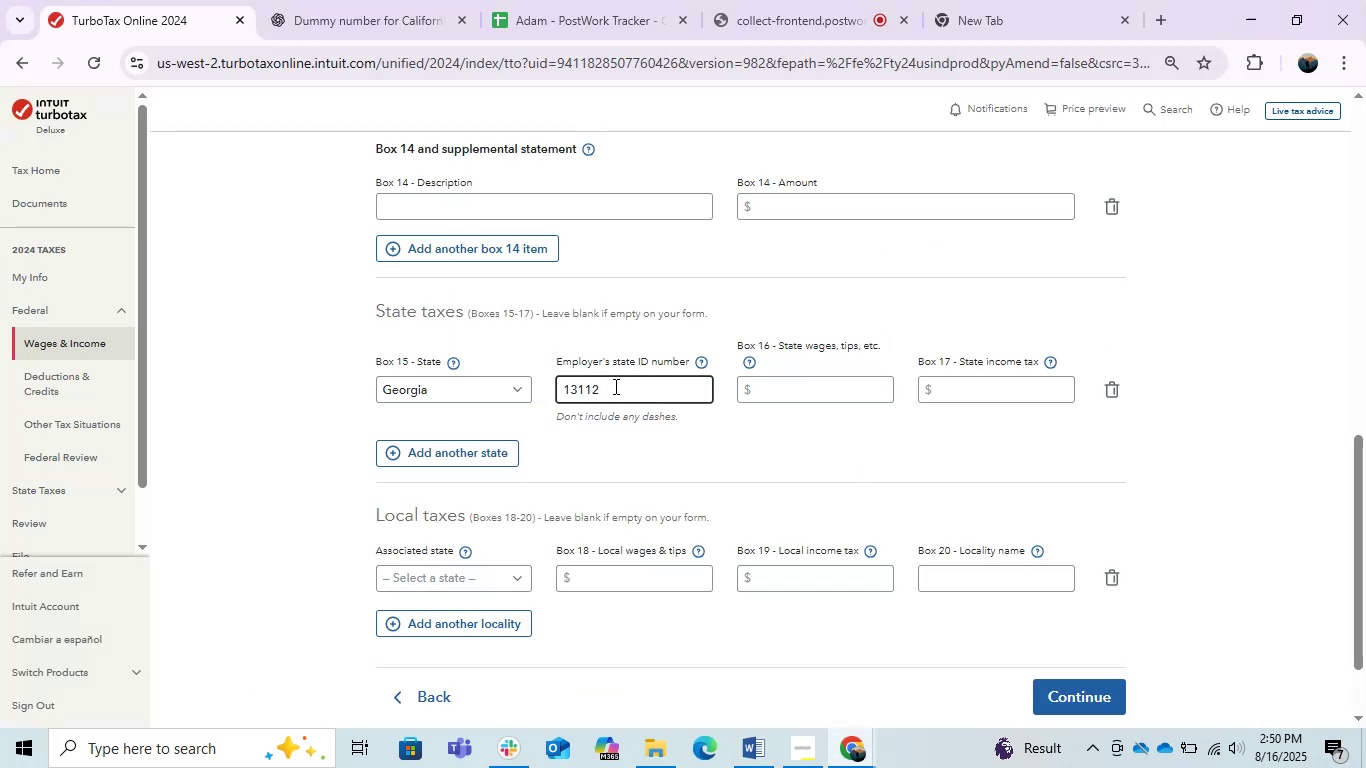 
key(Backspace)
 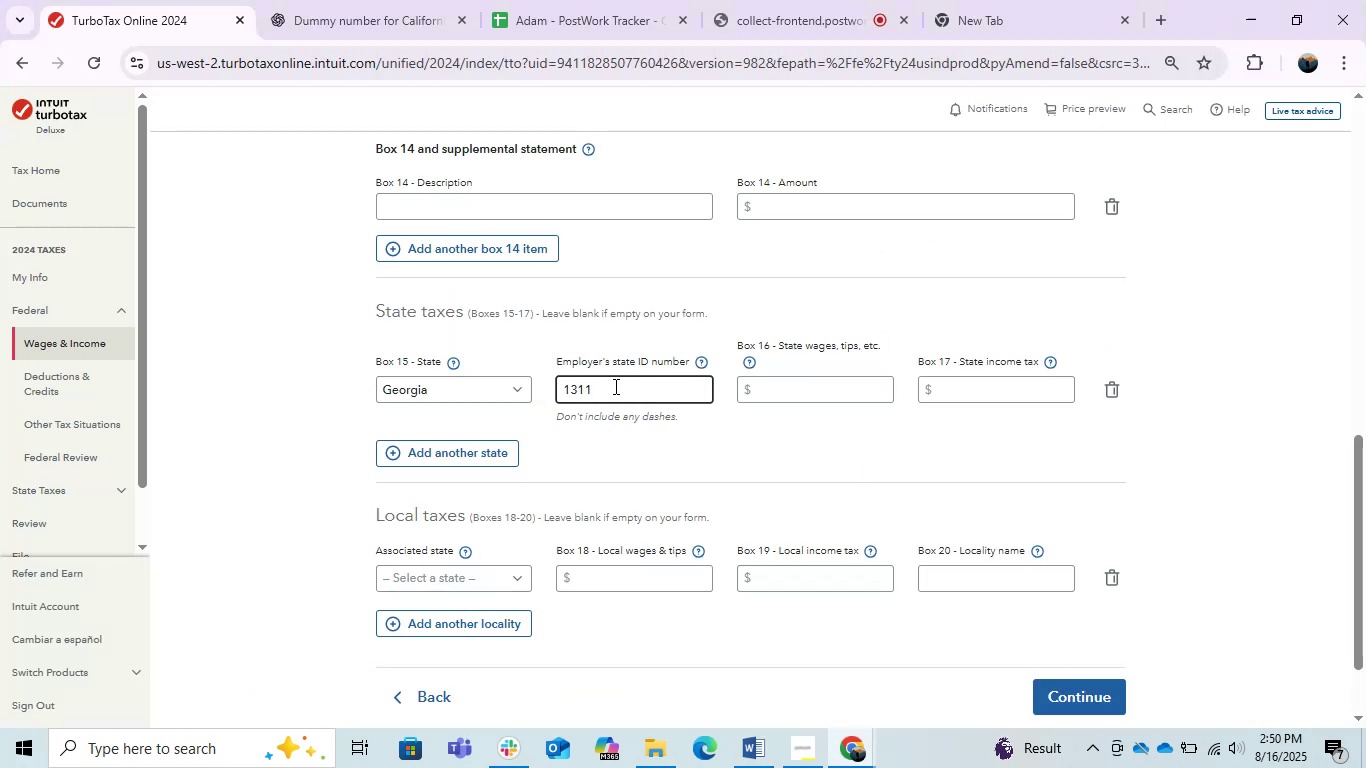 
key(Backspace)
 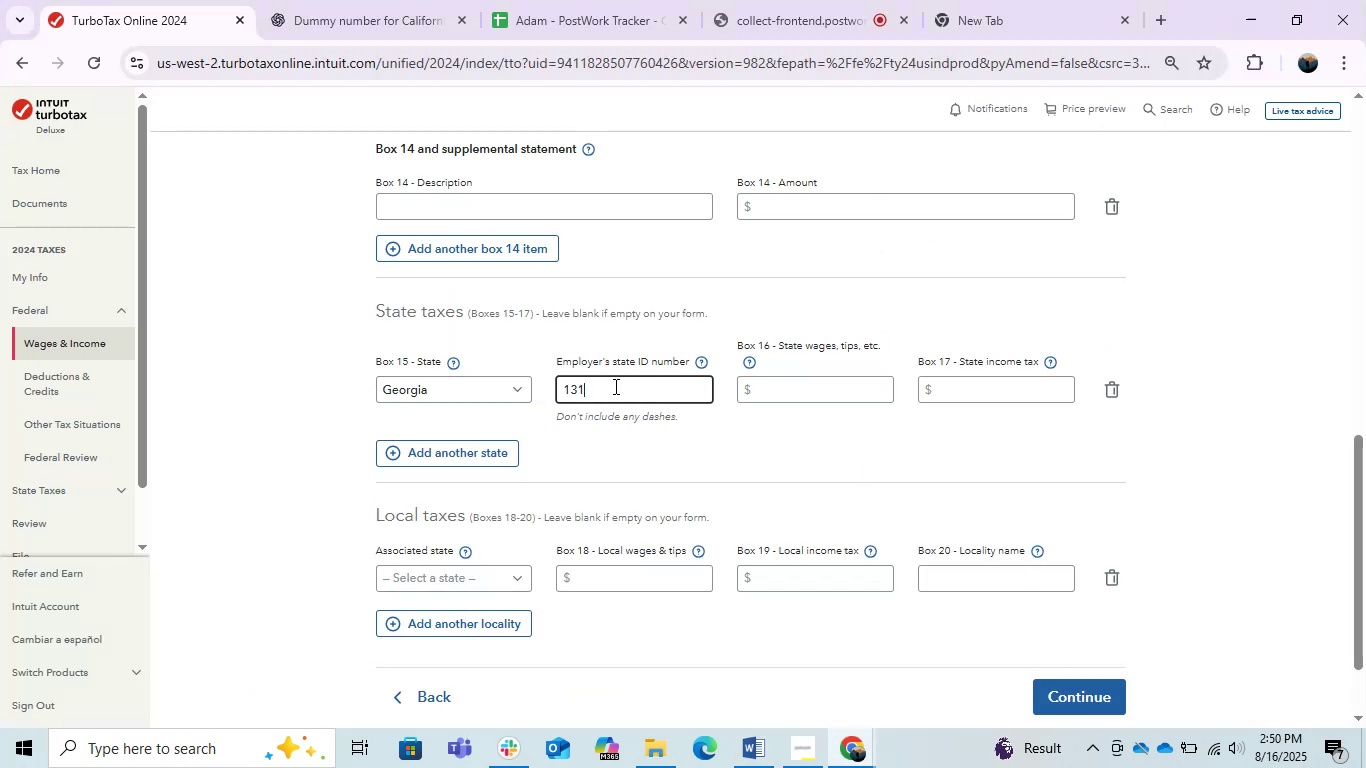 
key(Numpad2)
 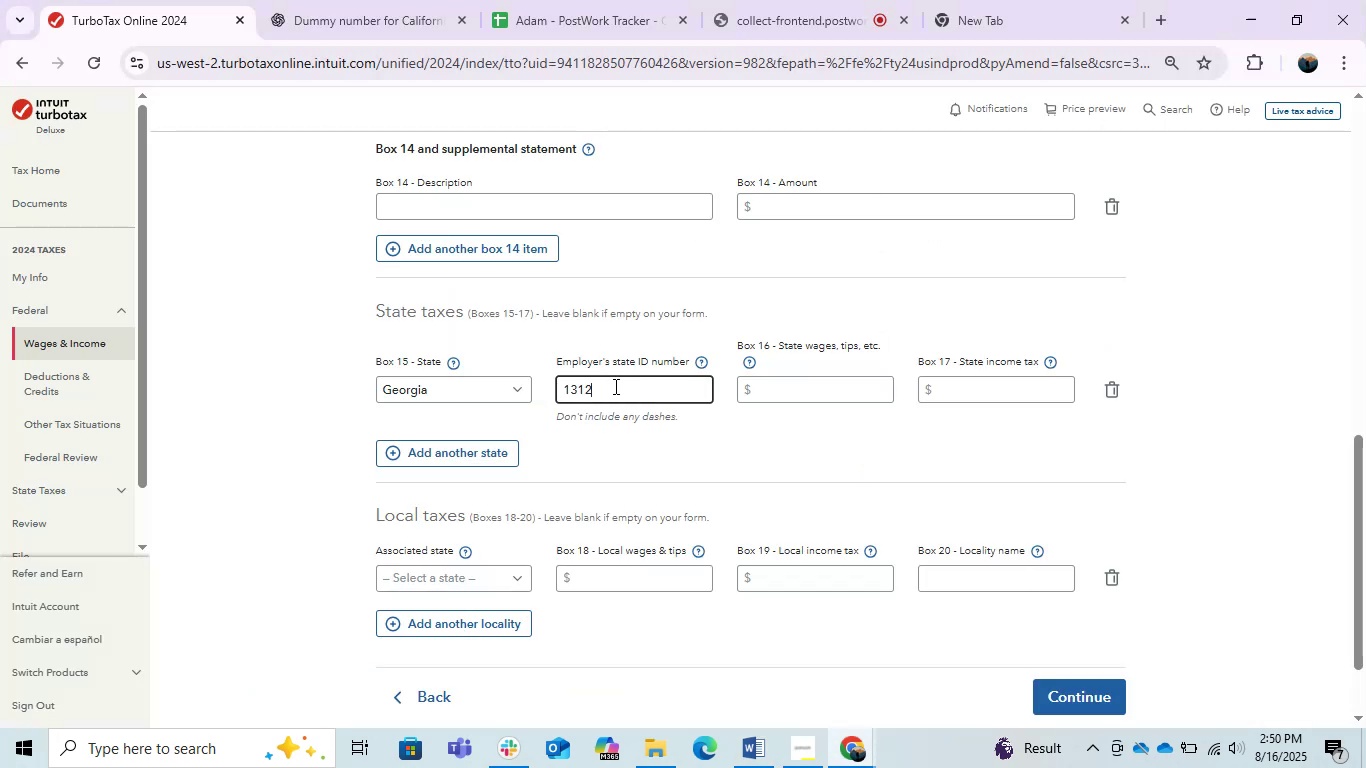 
key(Numpad3)
 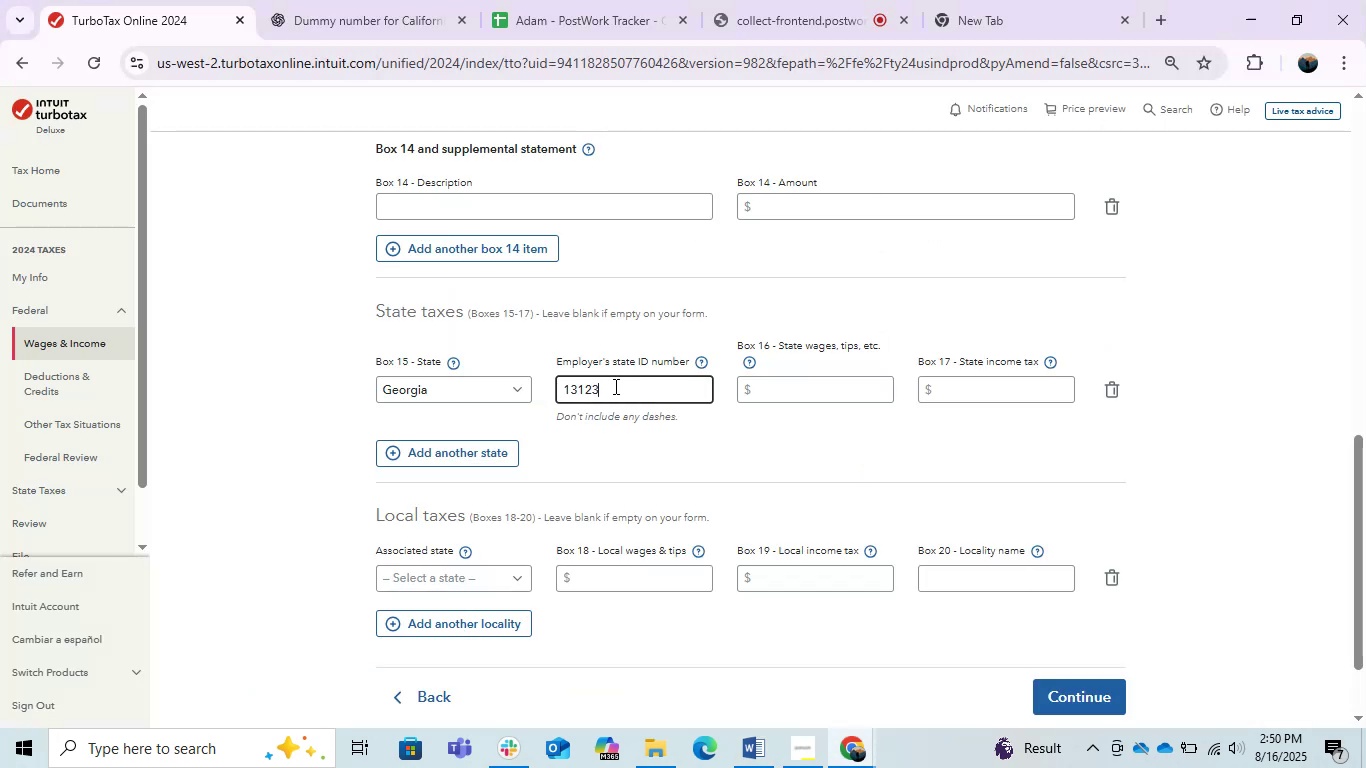 
key(Numpad4)
 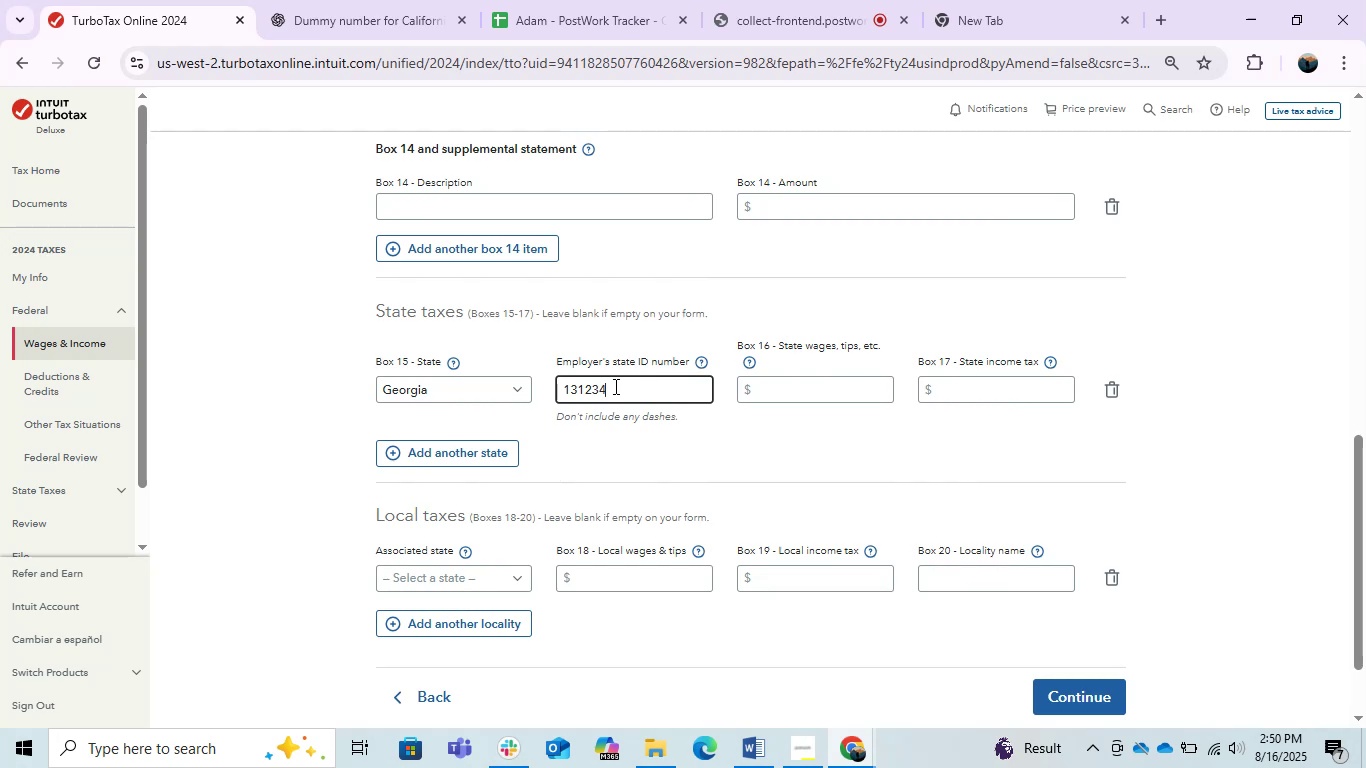 
key(Numpad5)
 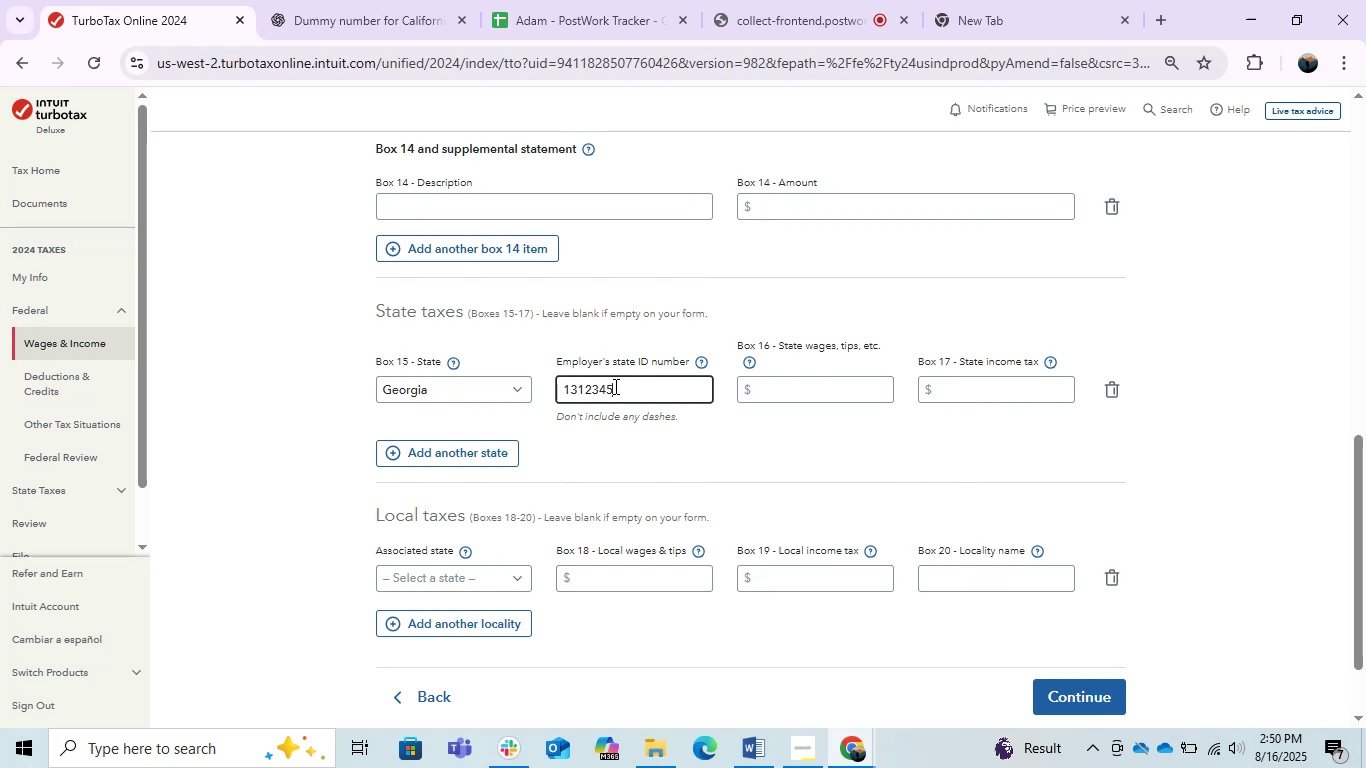 
key(Numpad6)
 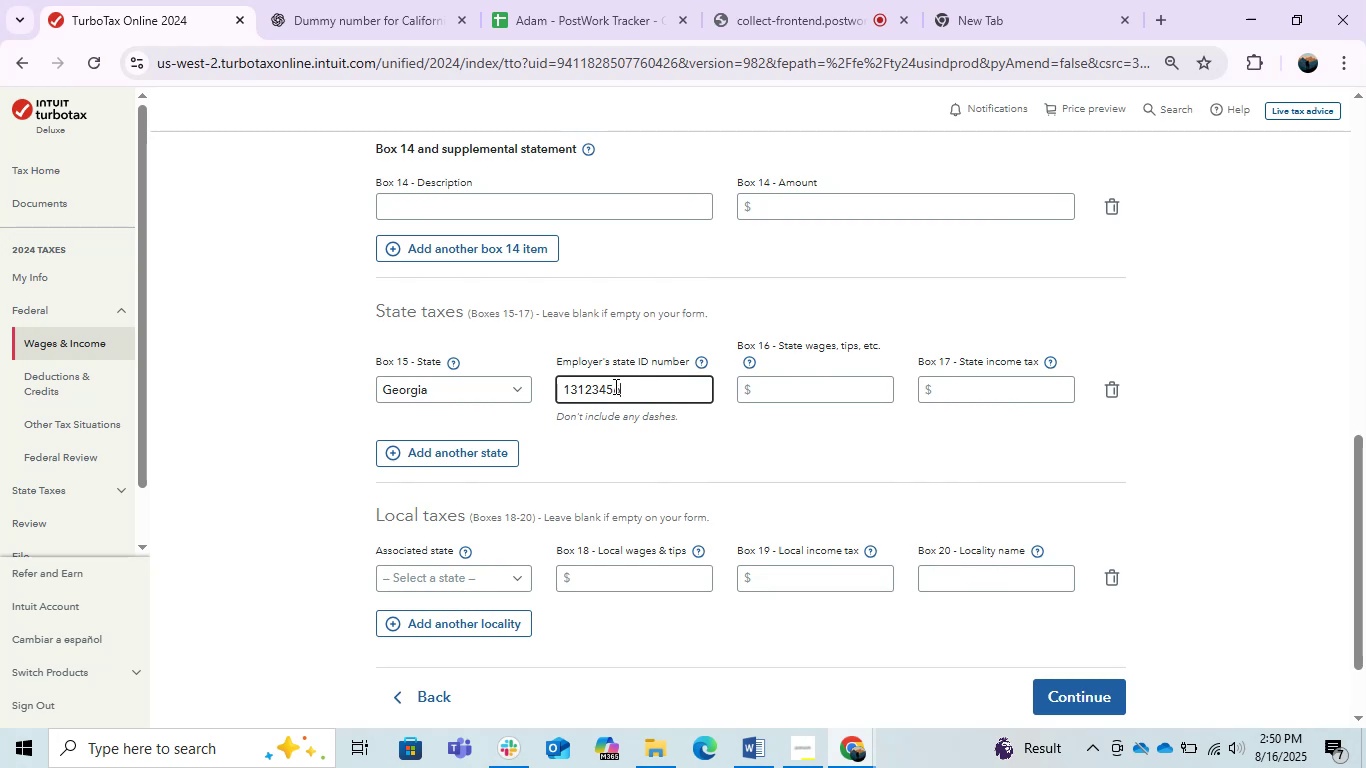 
key(Numpad7)
 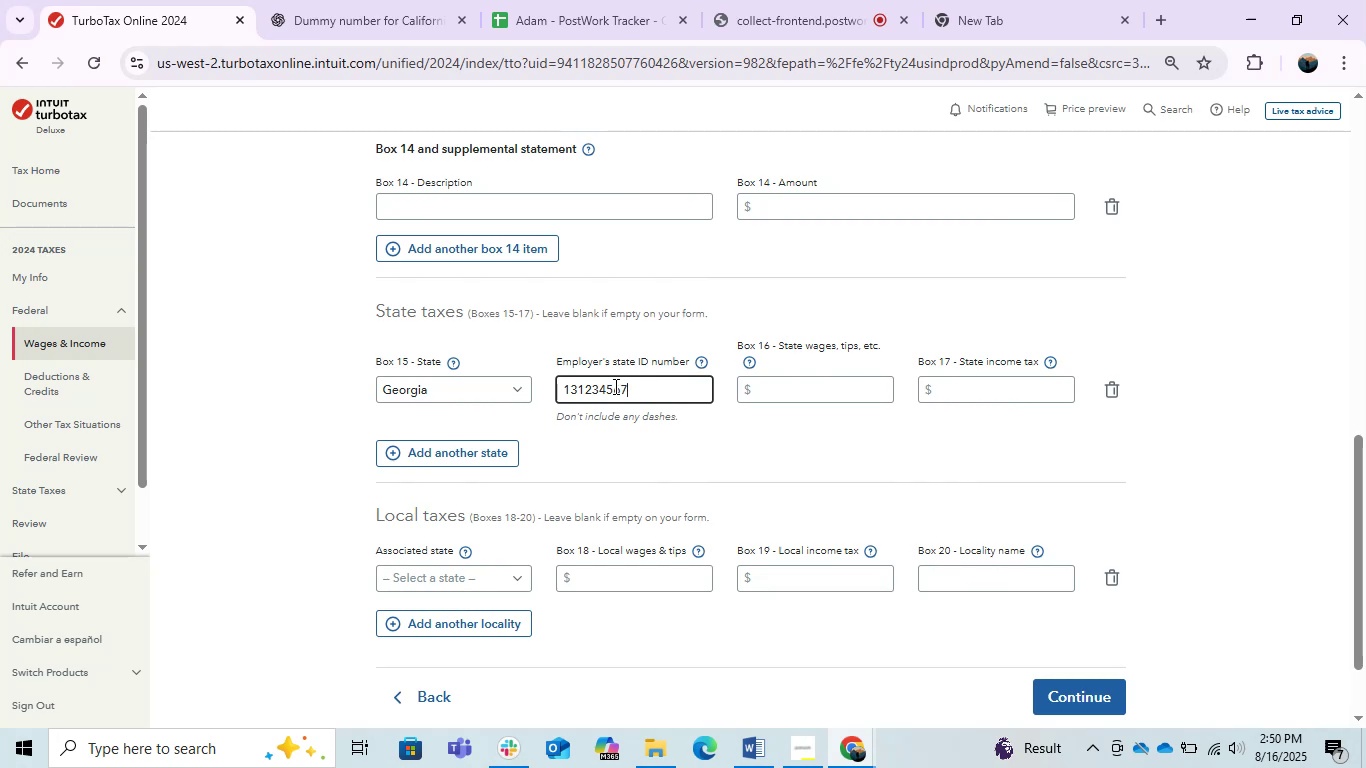 
key(Numpad8)
 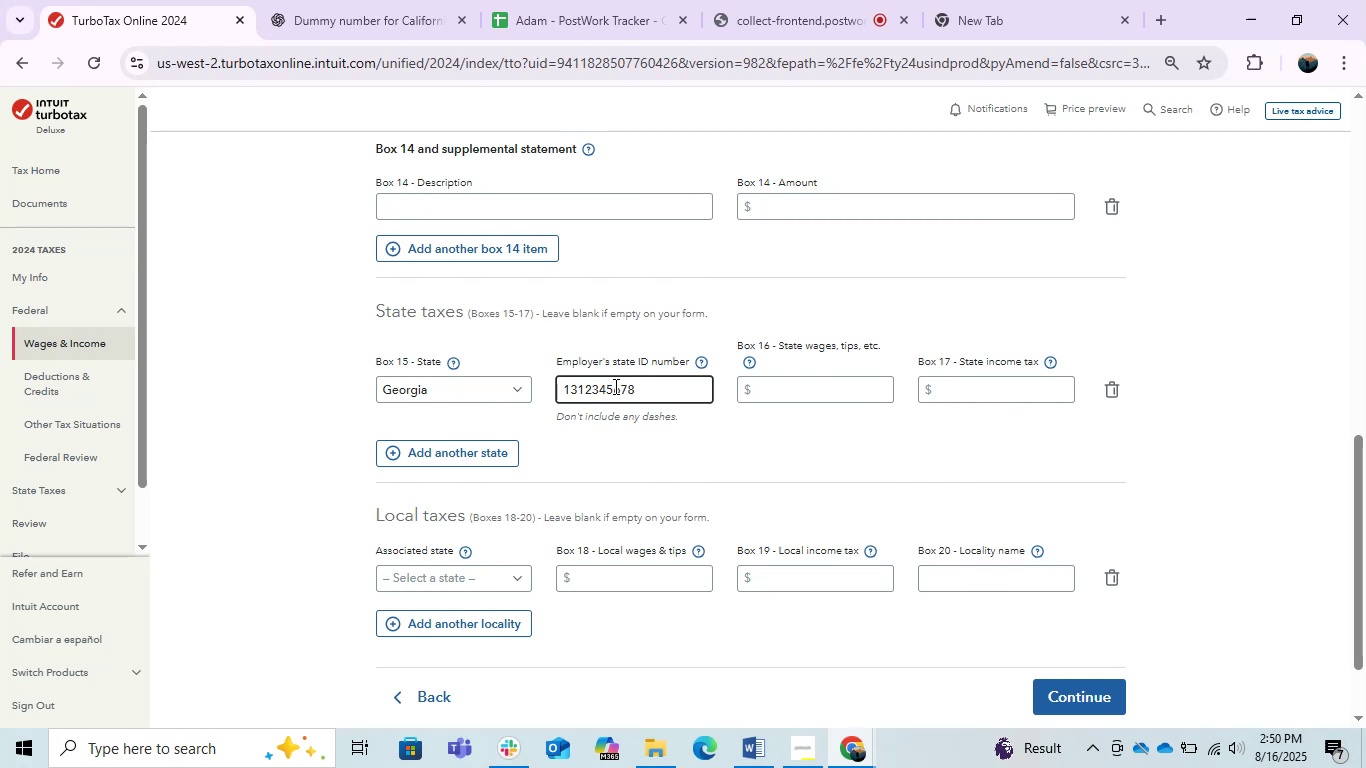 
key(Numpad9)
 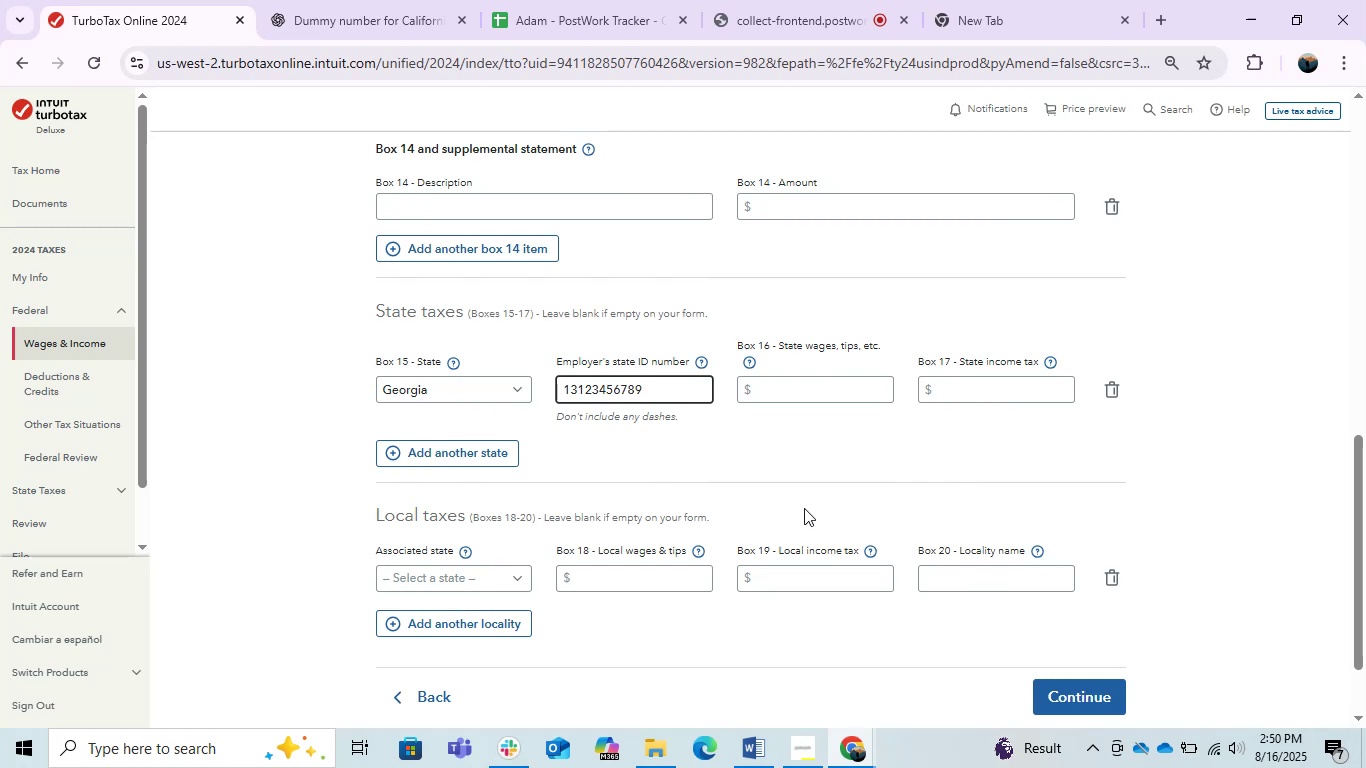 
left_click([795, 452])
 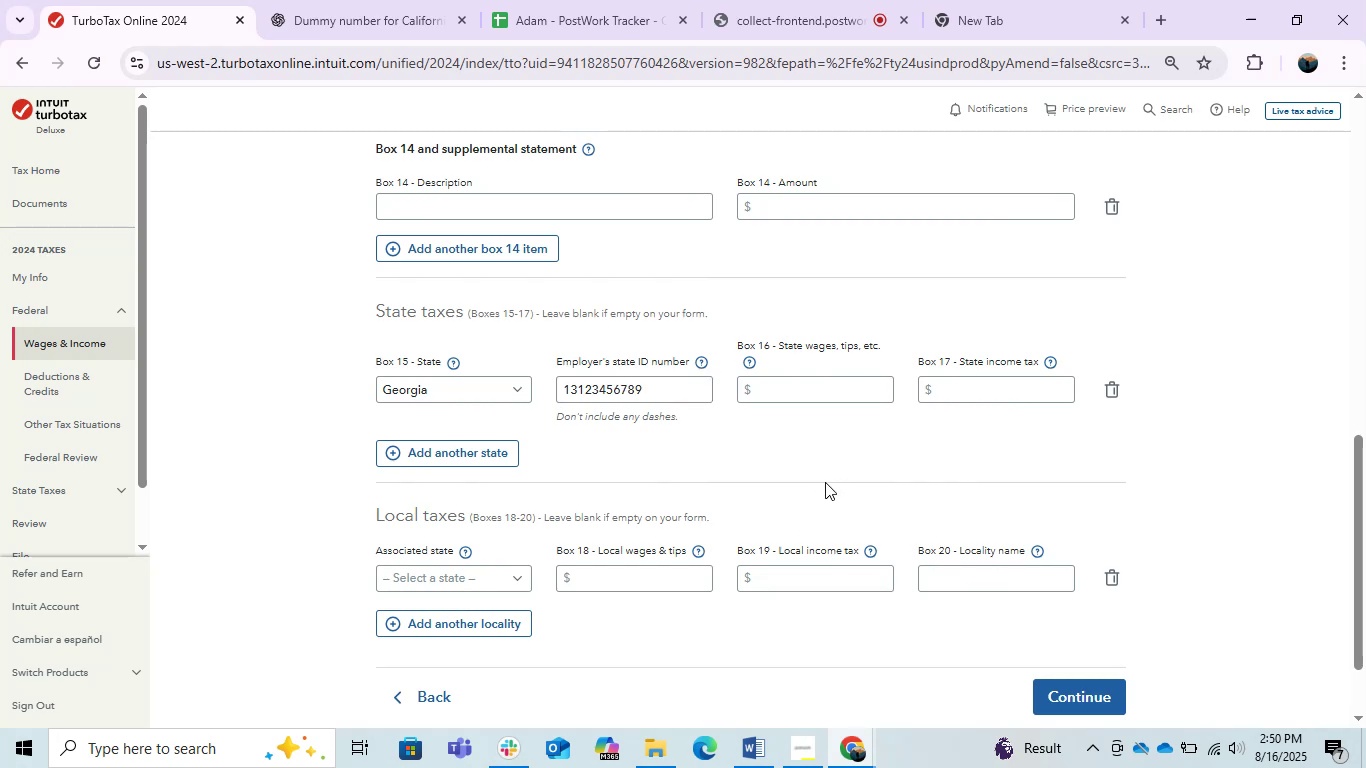 
scroll: coordinate [825, 482], scroll_direction: up, amount: 4.0
 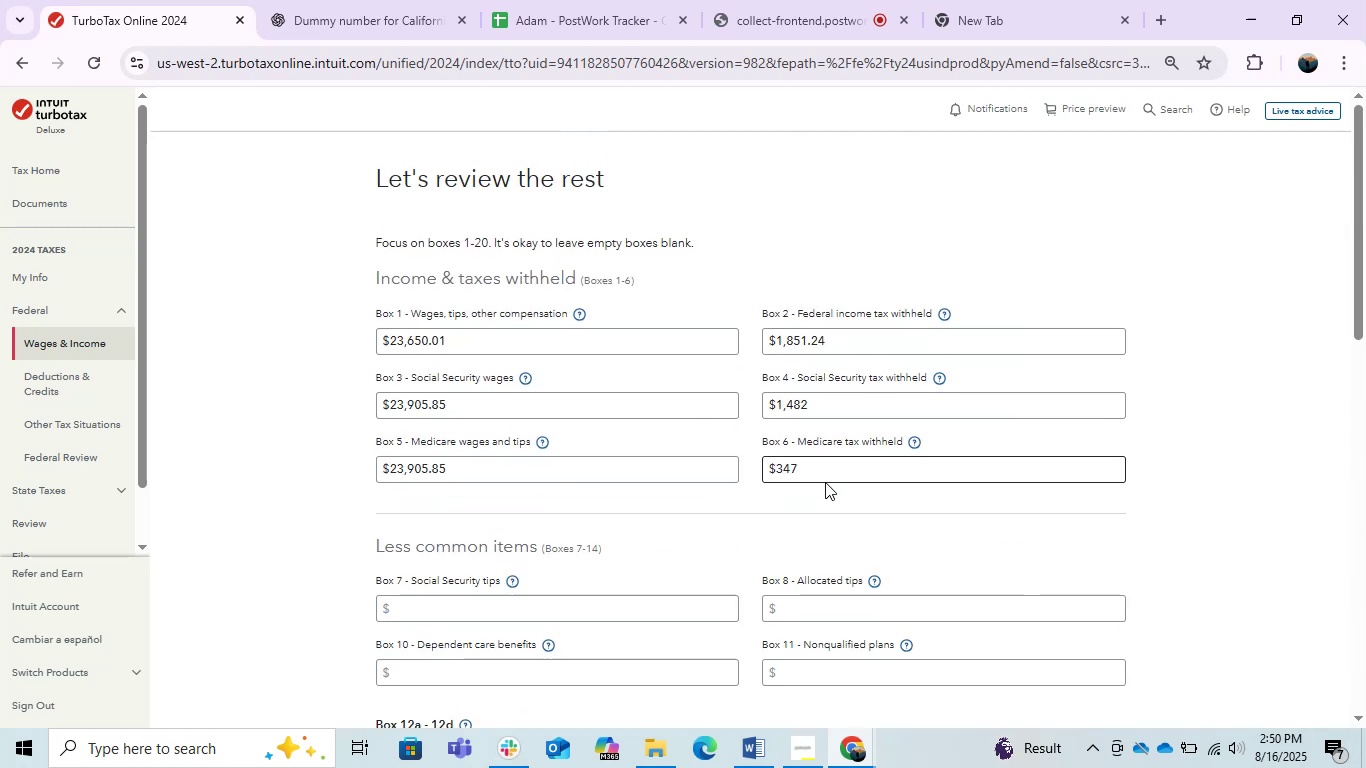 
scroll: coordinate [825, 482], scroll_direction: down, amount: 3.0
 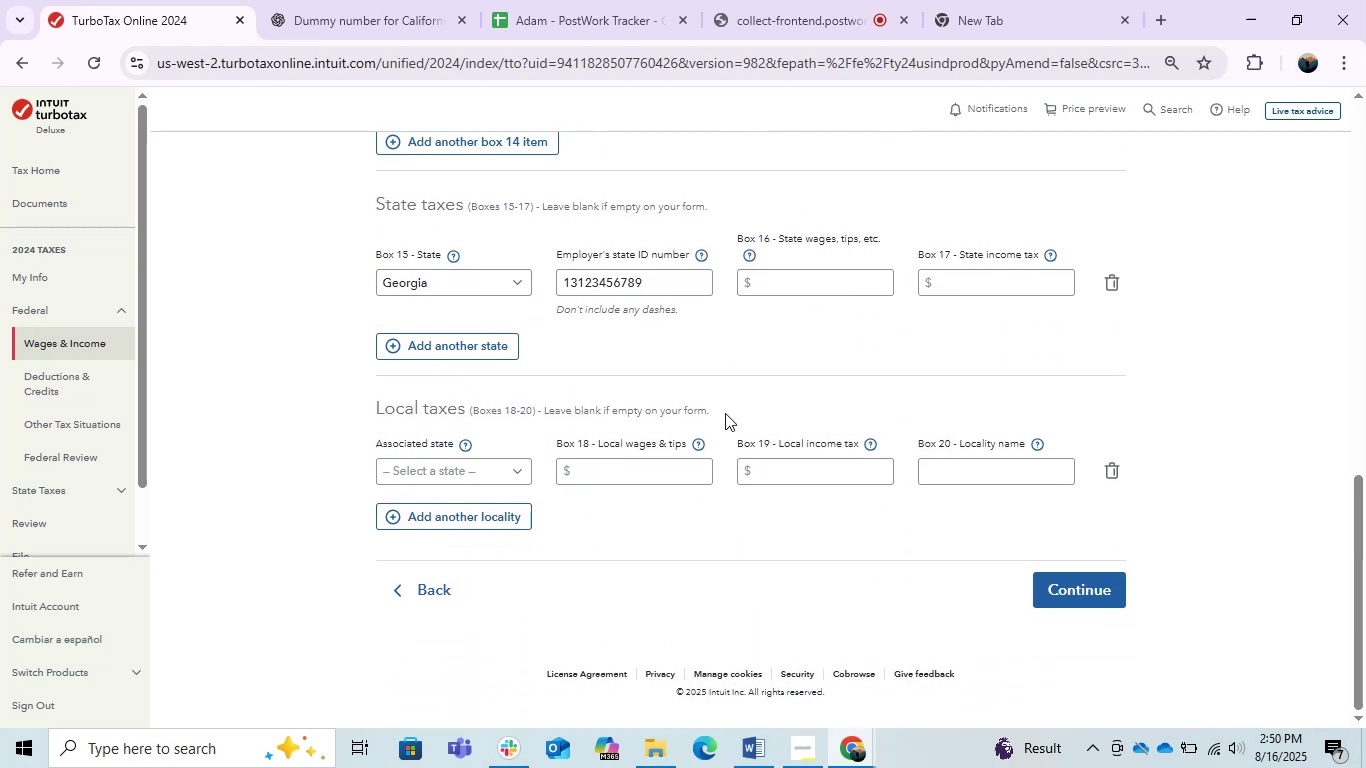 
left_click([696, 349])
 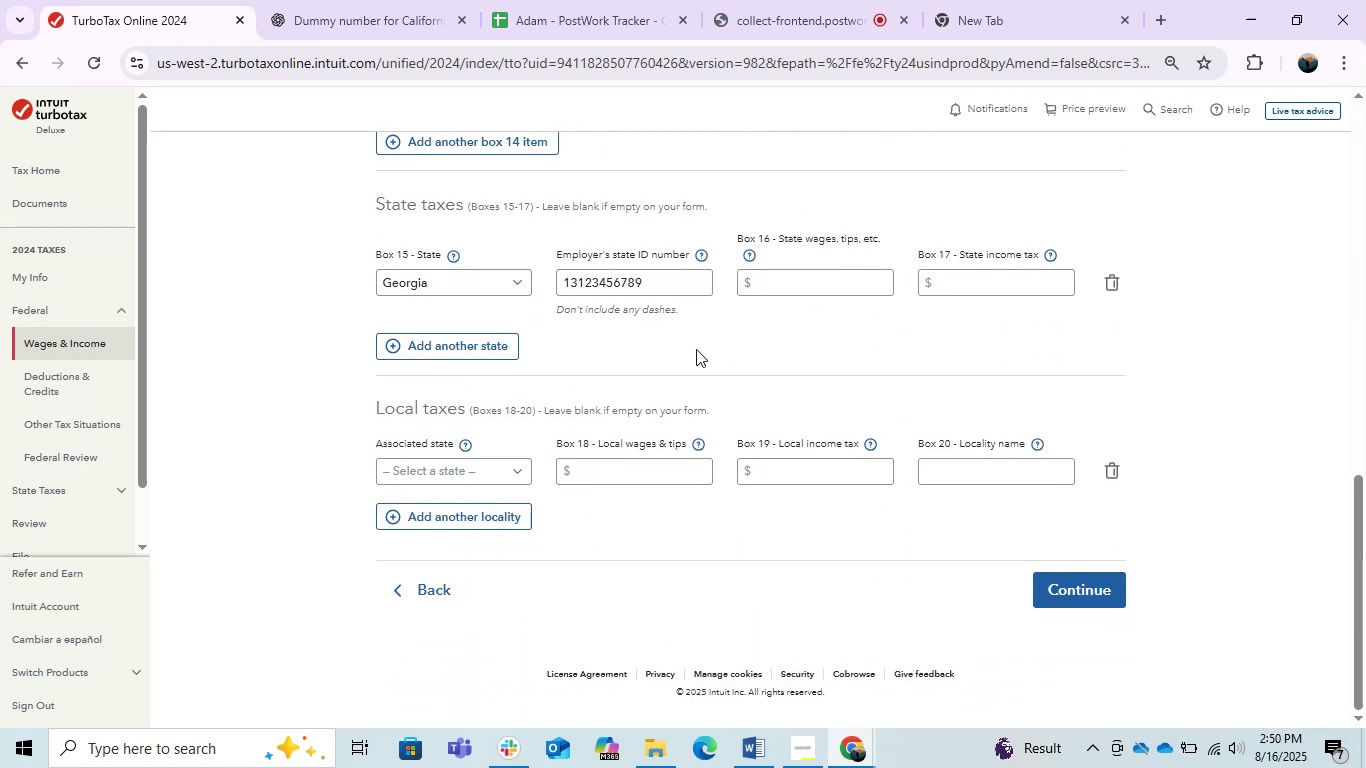 
key(Alt+Tab)
 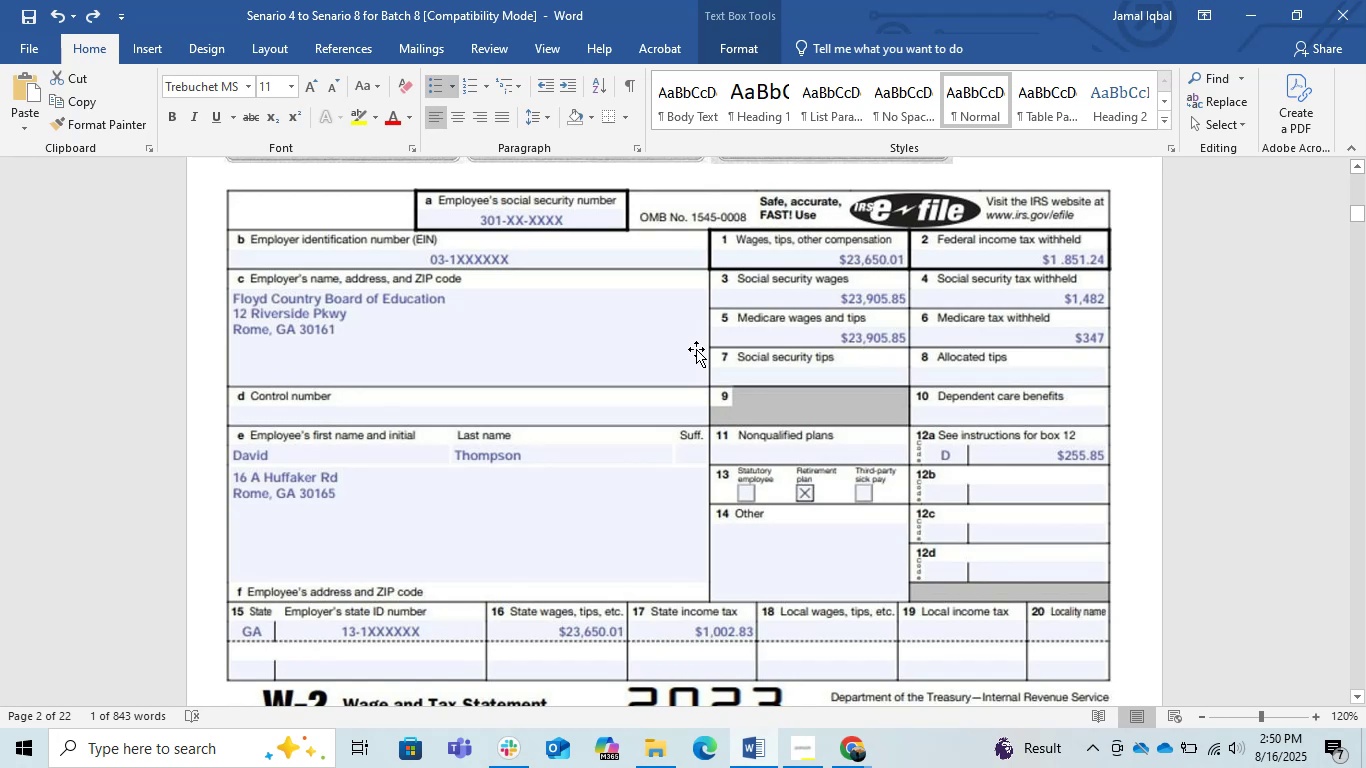 
wait(8.9)
 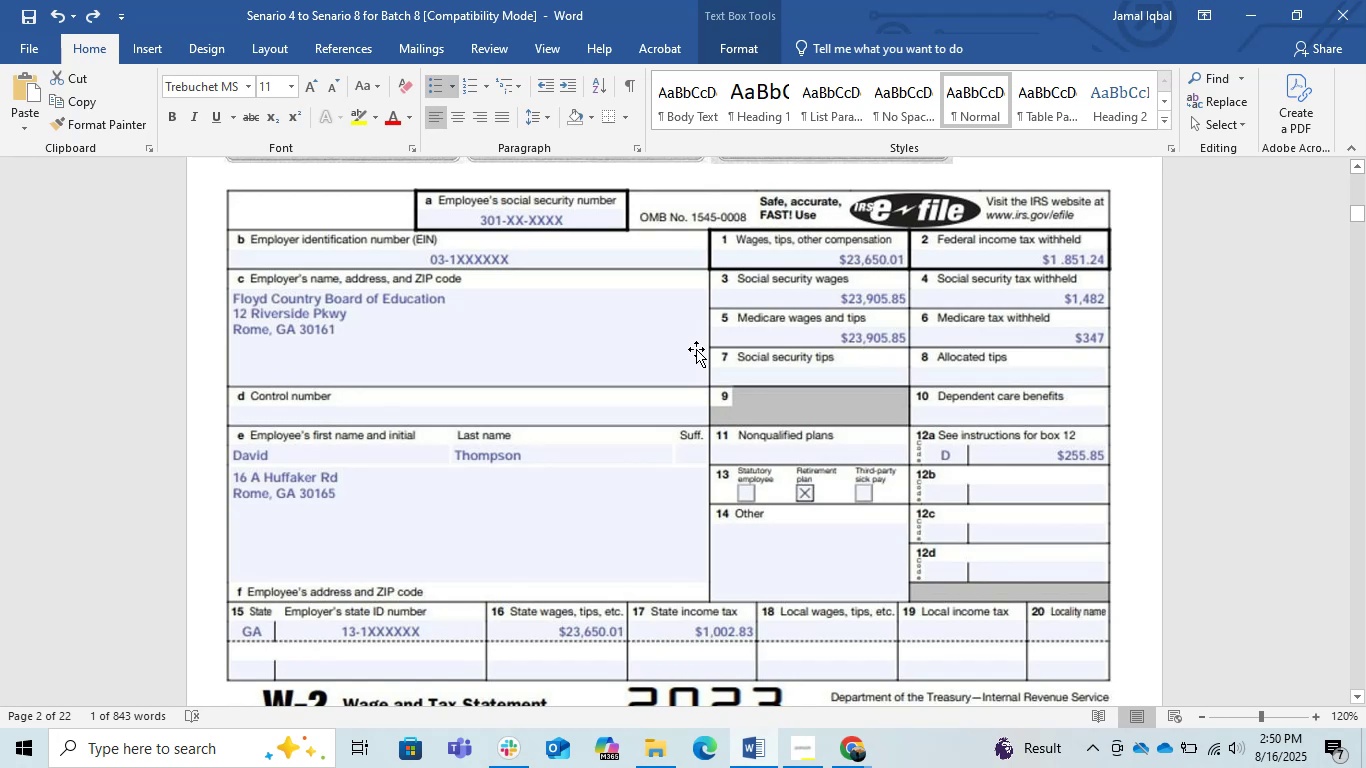 
key(Alt+AltLeft)
 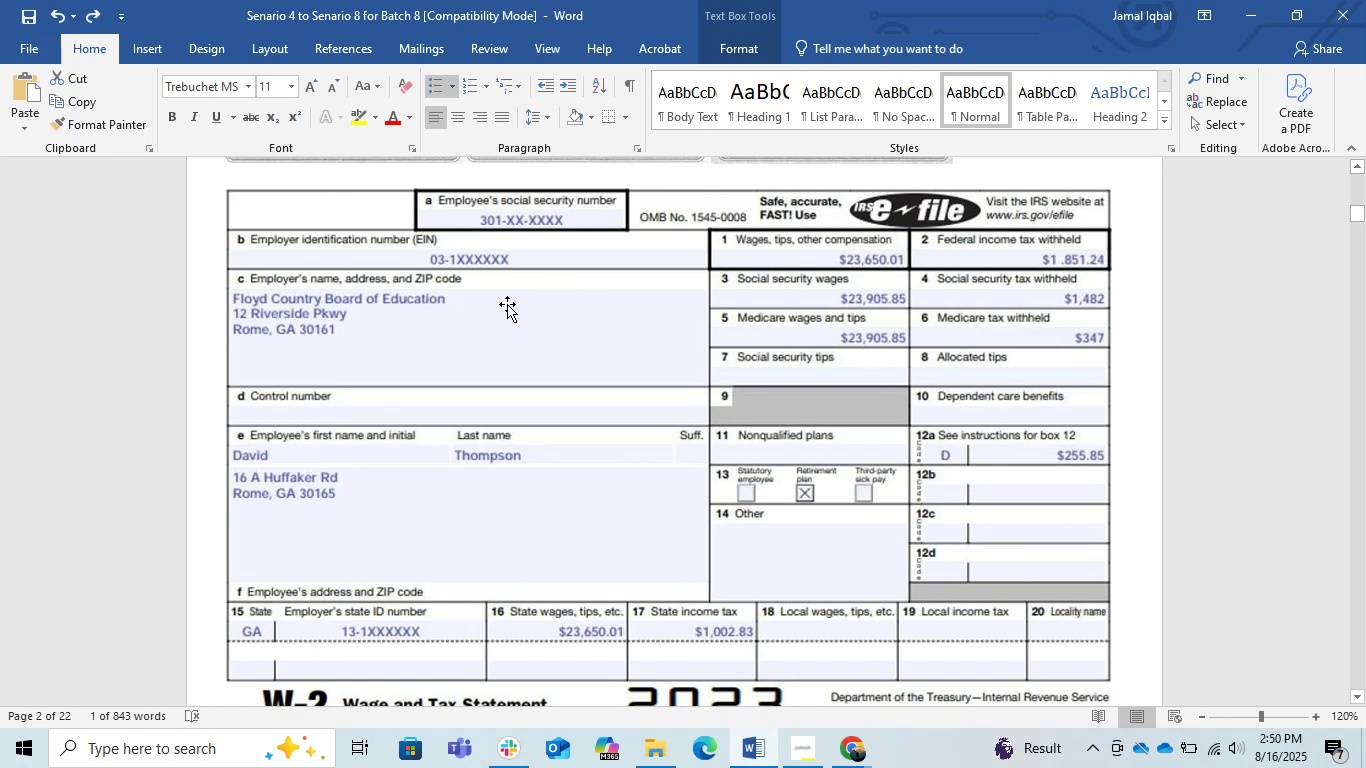 
key(Alt+Tab)
 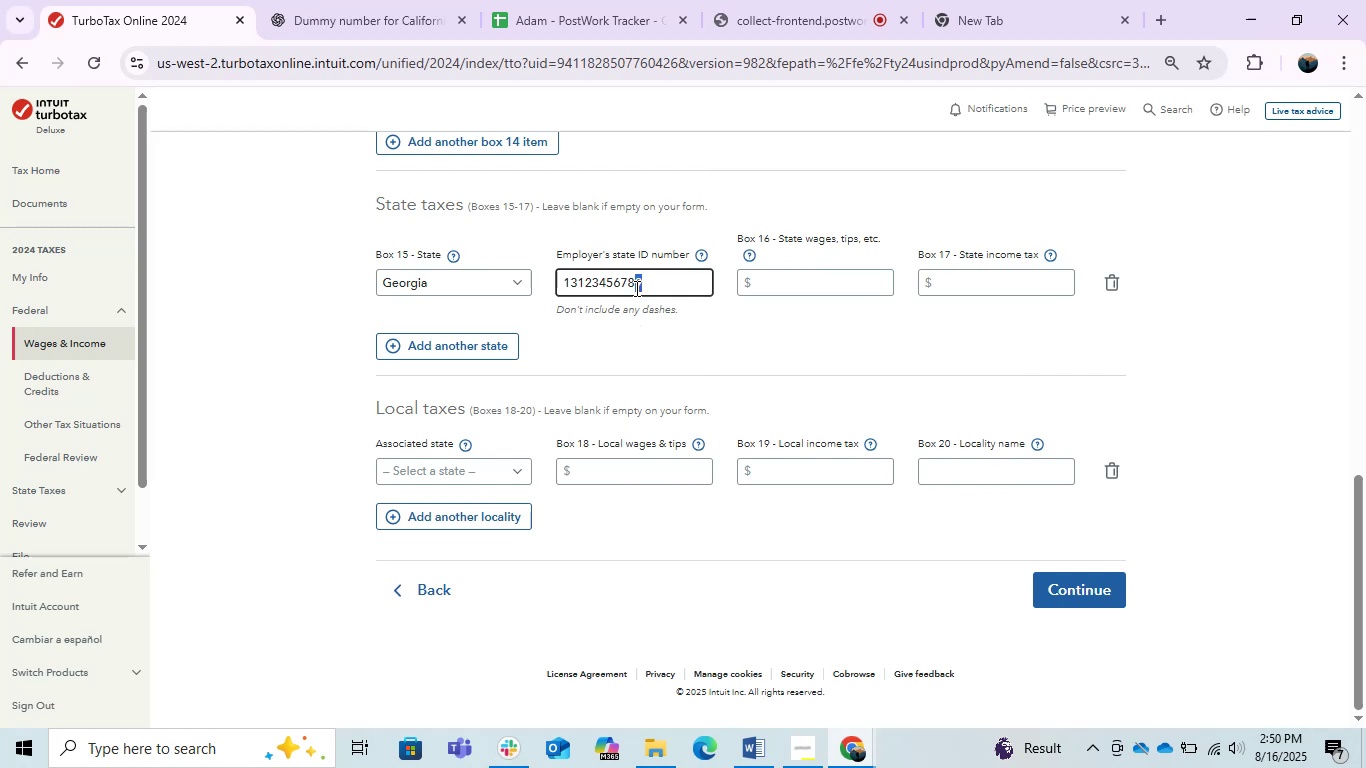 
left_click([656, 288])
 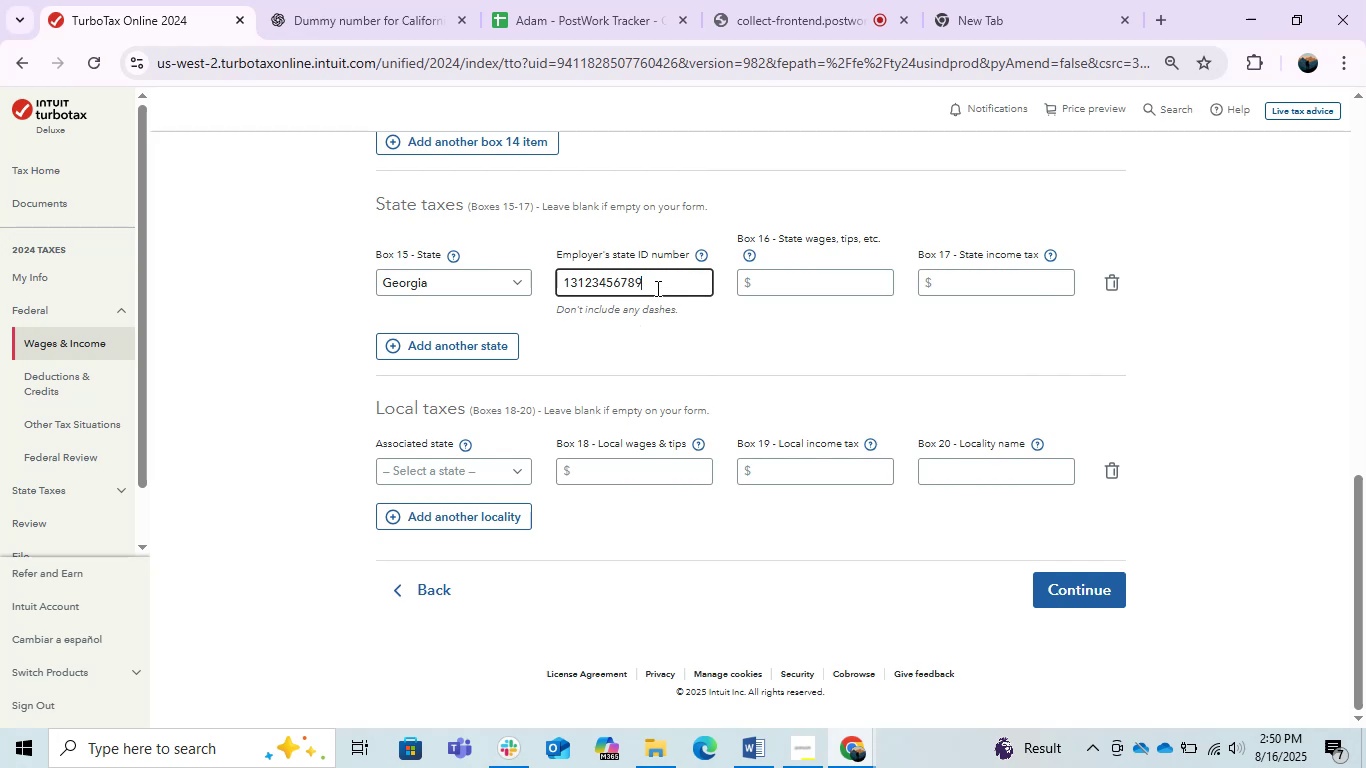 
key(Backspace)
 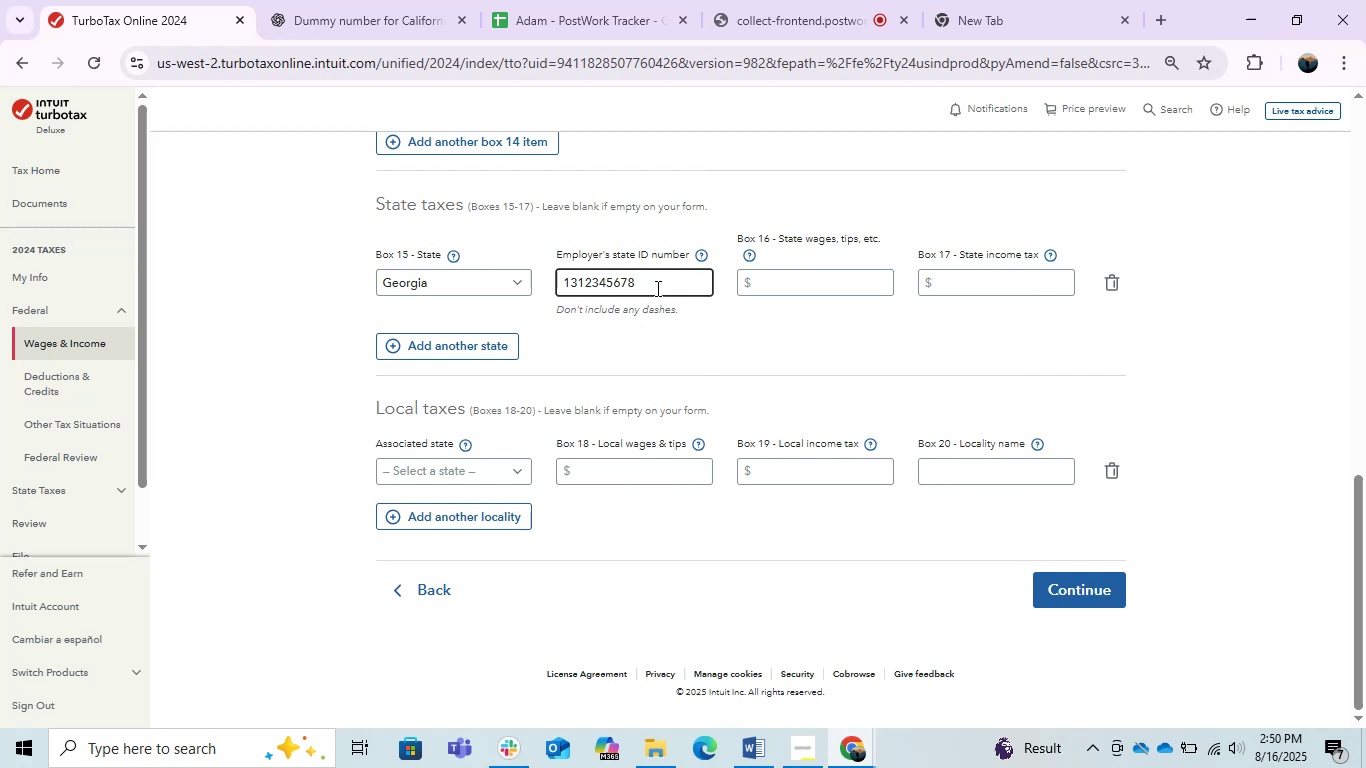 
key(Backspace)
 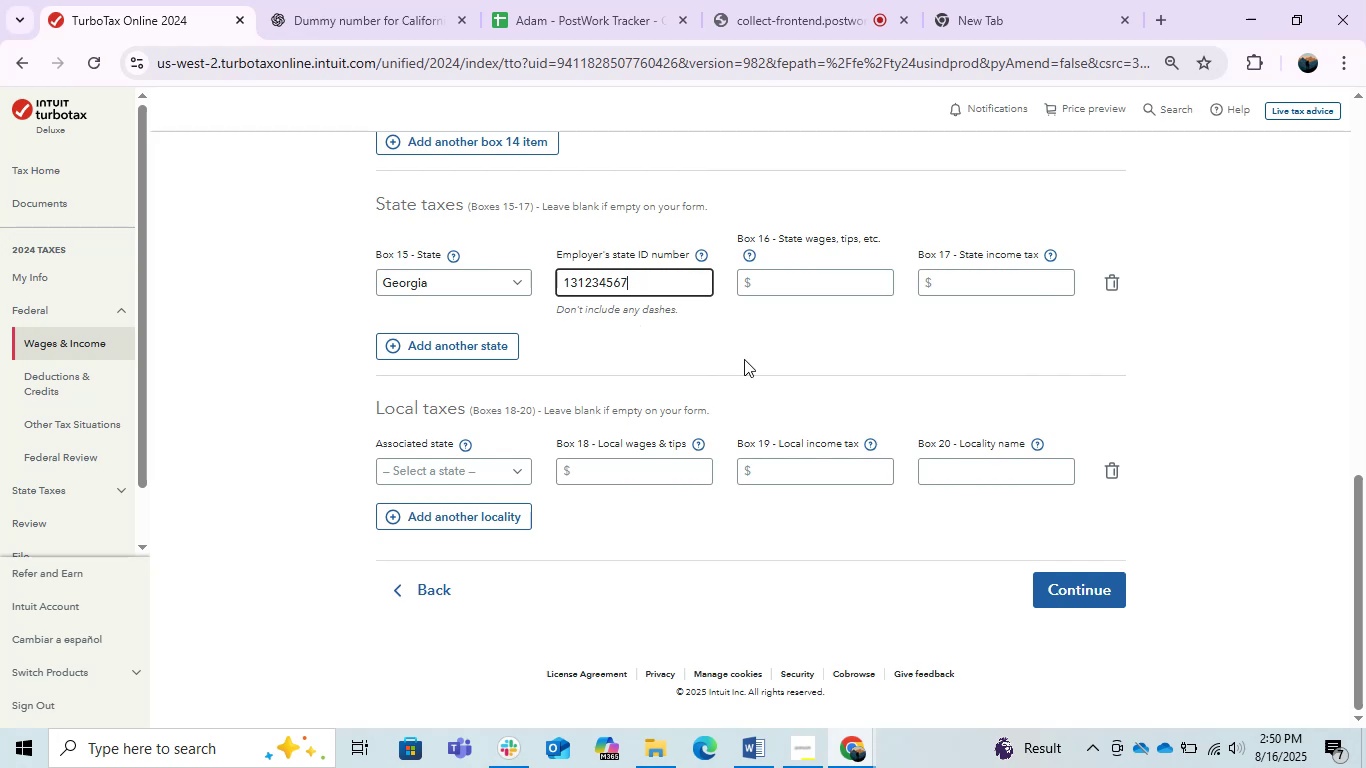 
left_click([746, 360])
 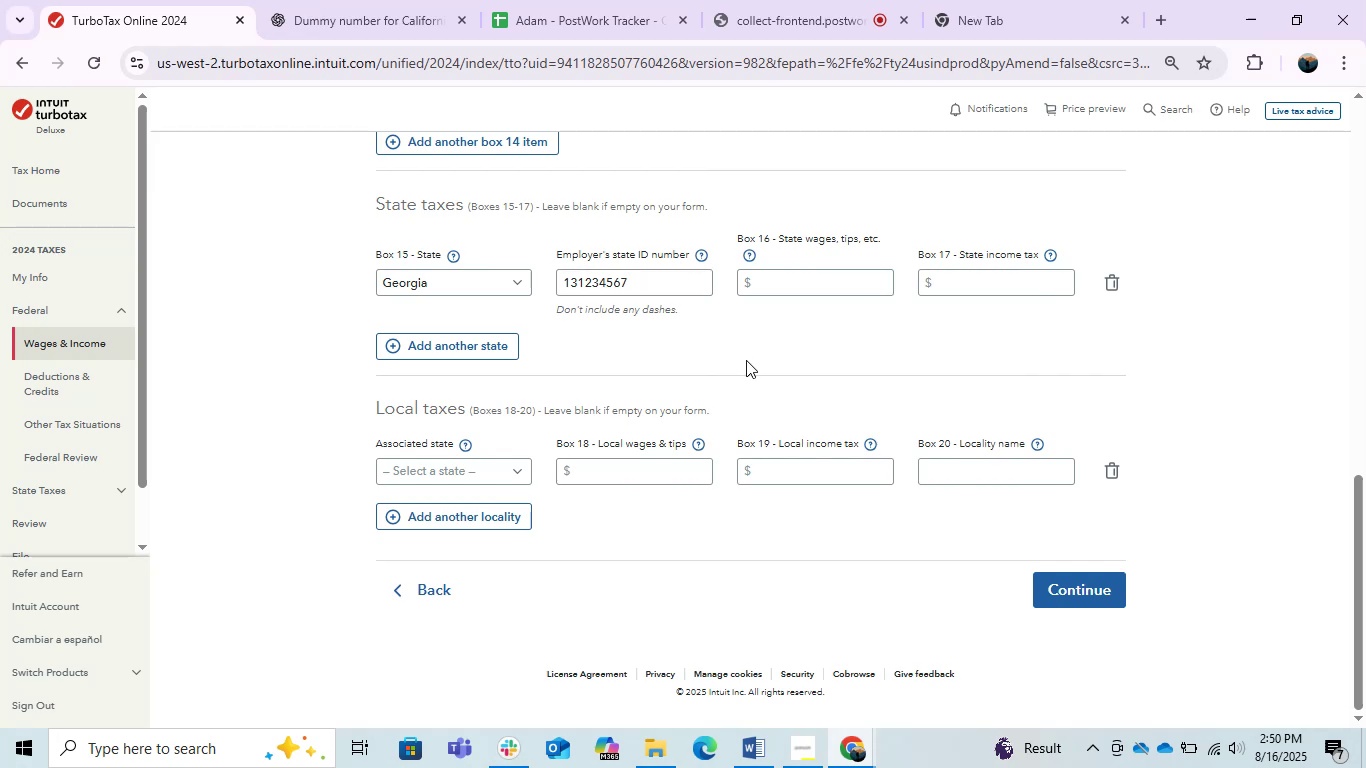 
key(Alt+AltLeft)
 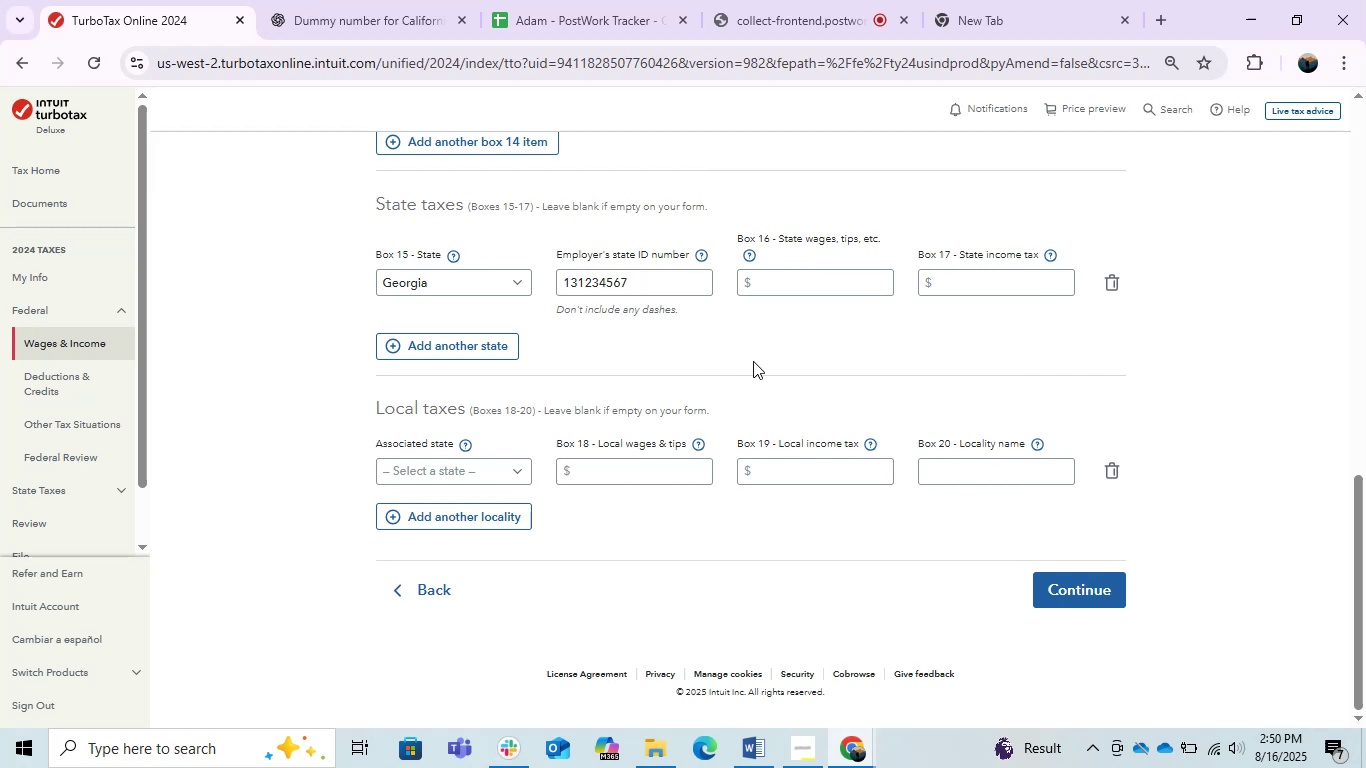 
key(Alt+Tab)
 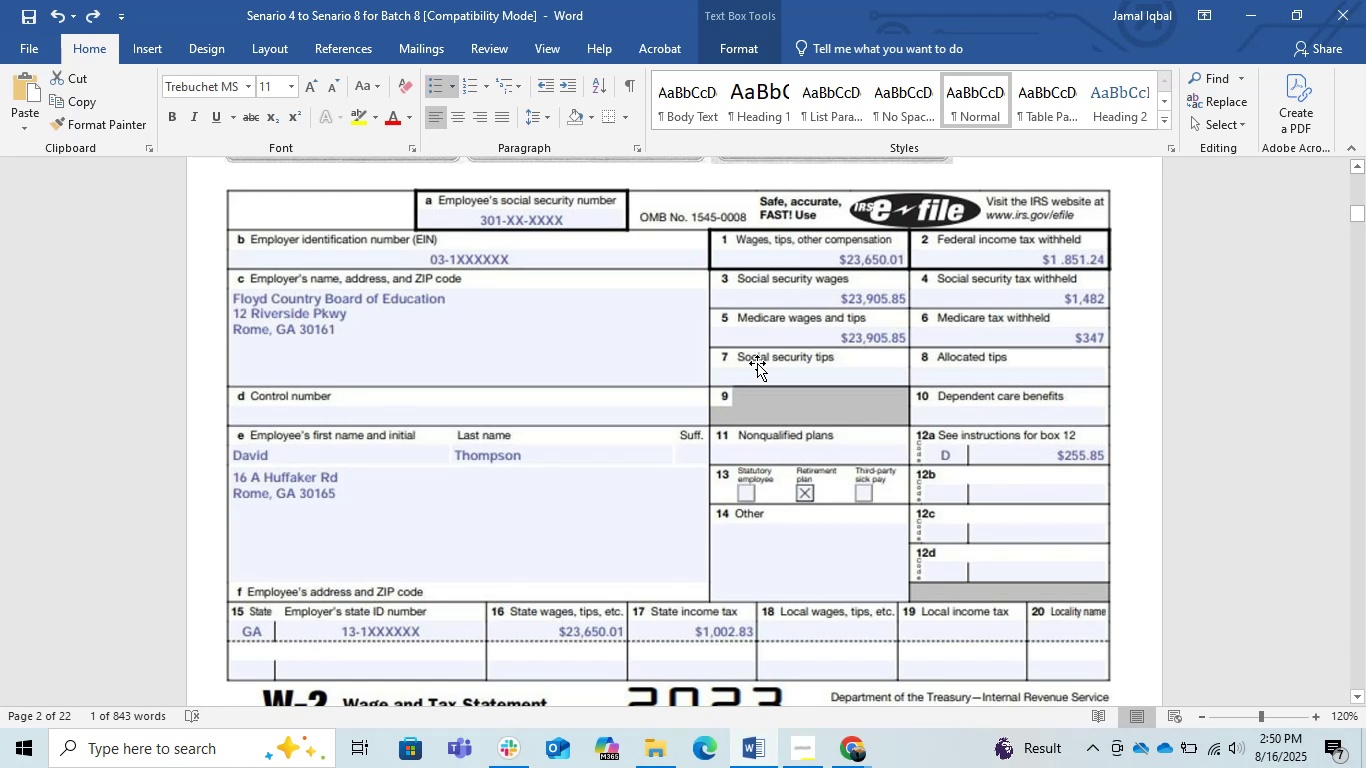 
key(Alt+AltLeft)
 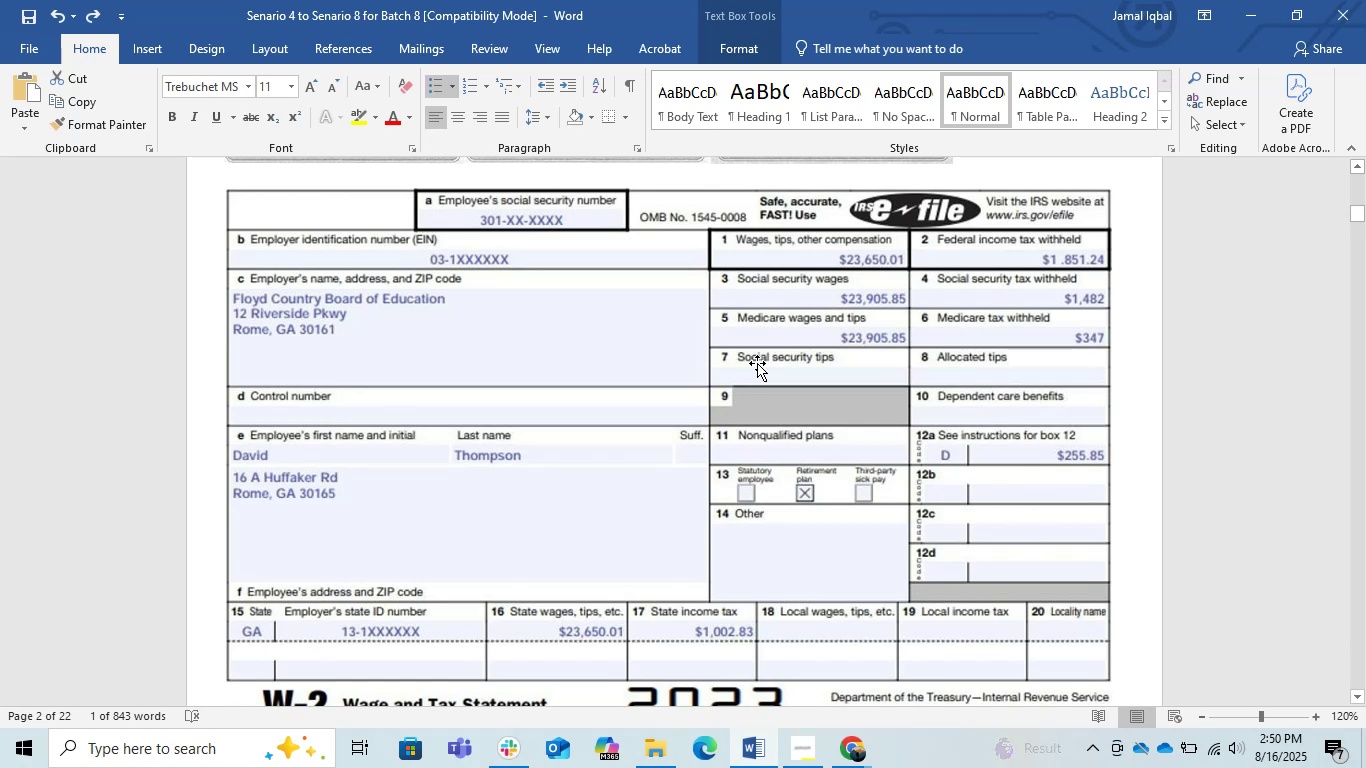 
key(Alt+Tab)
 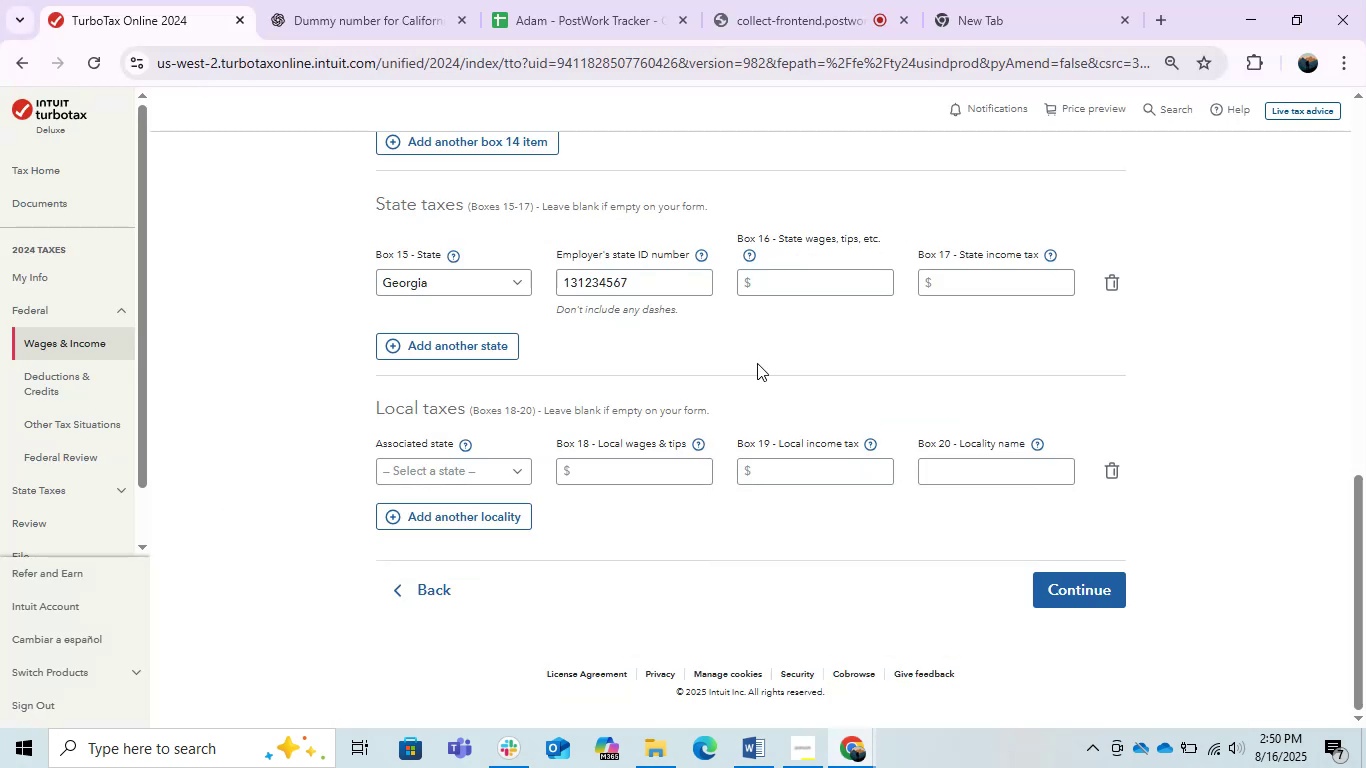 
scroll: coordinate [757, 363], scroll_direction: up, amount: 1.0
 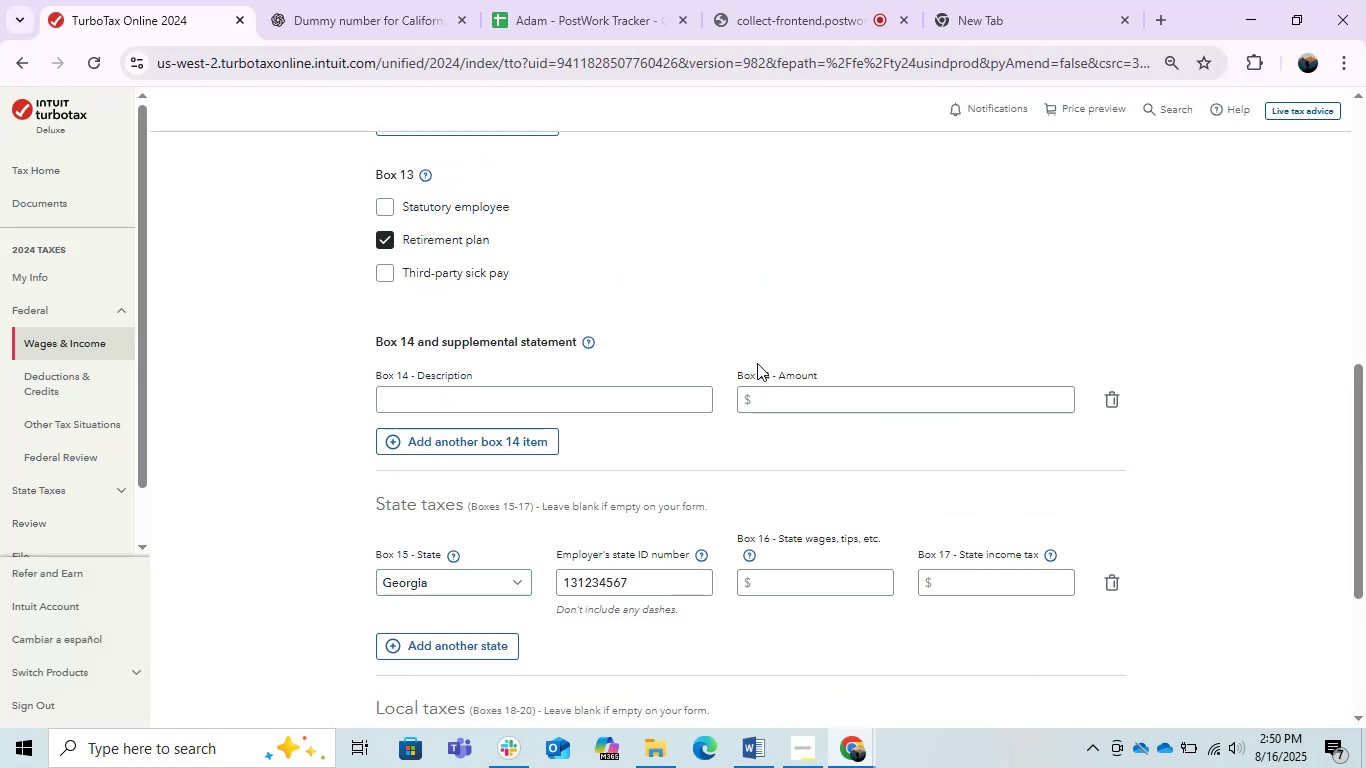 
key(Alt+AltLeft)
 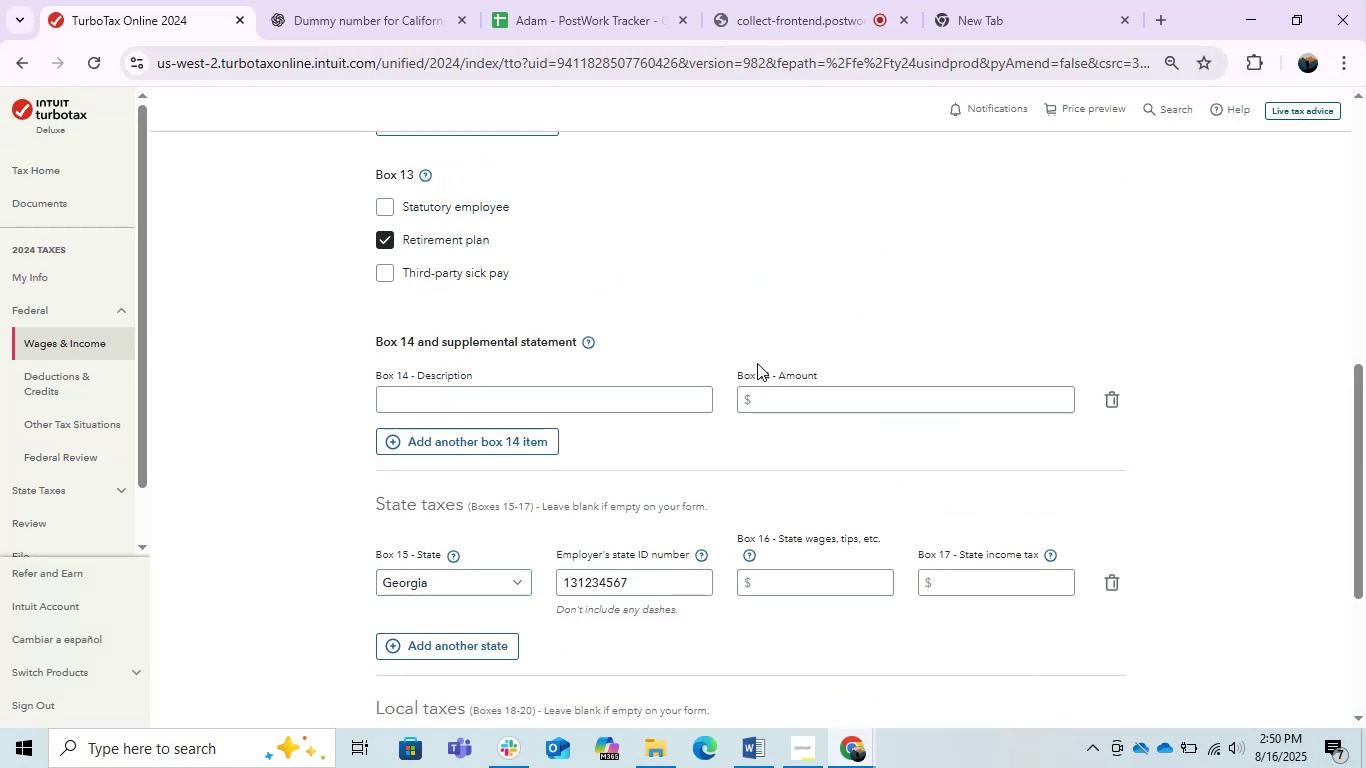 
key(Alt+Tab)
 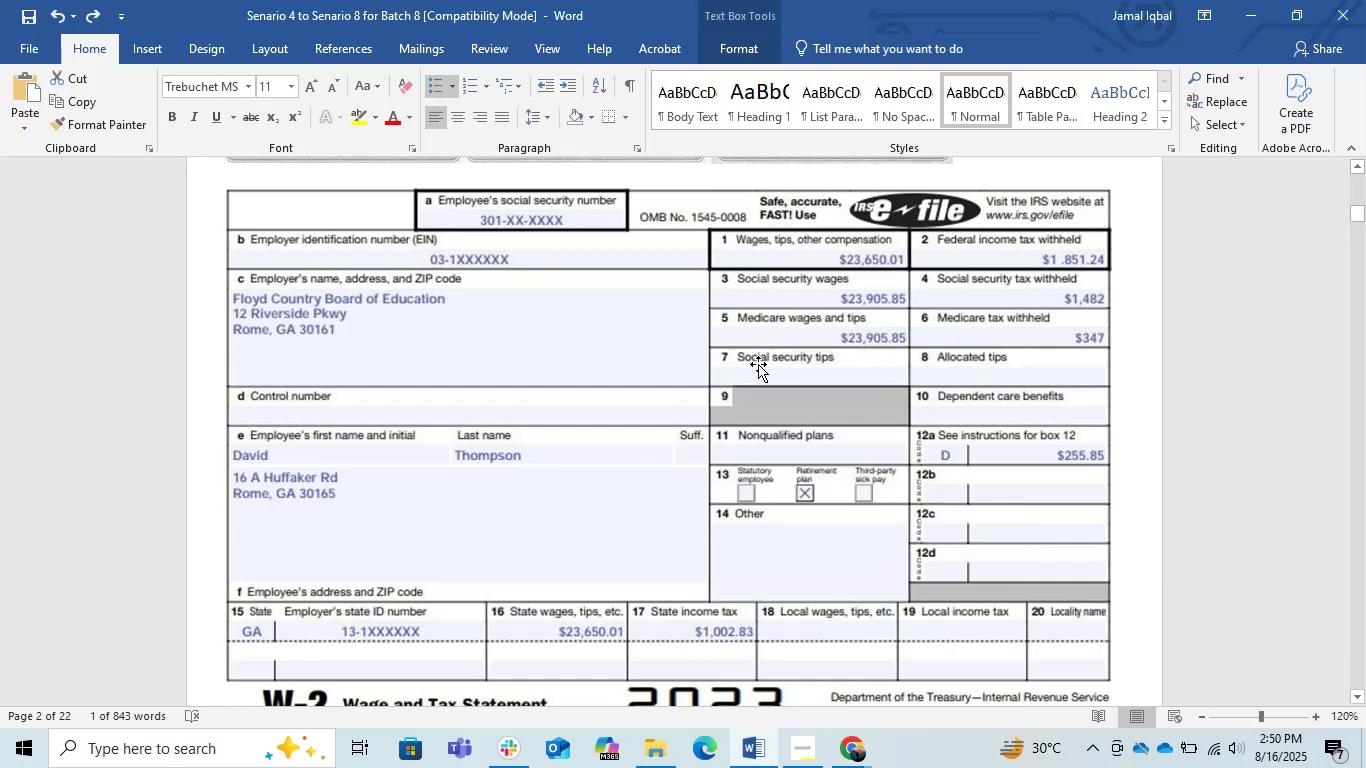 
wait(6.16)
 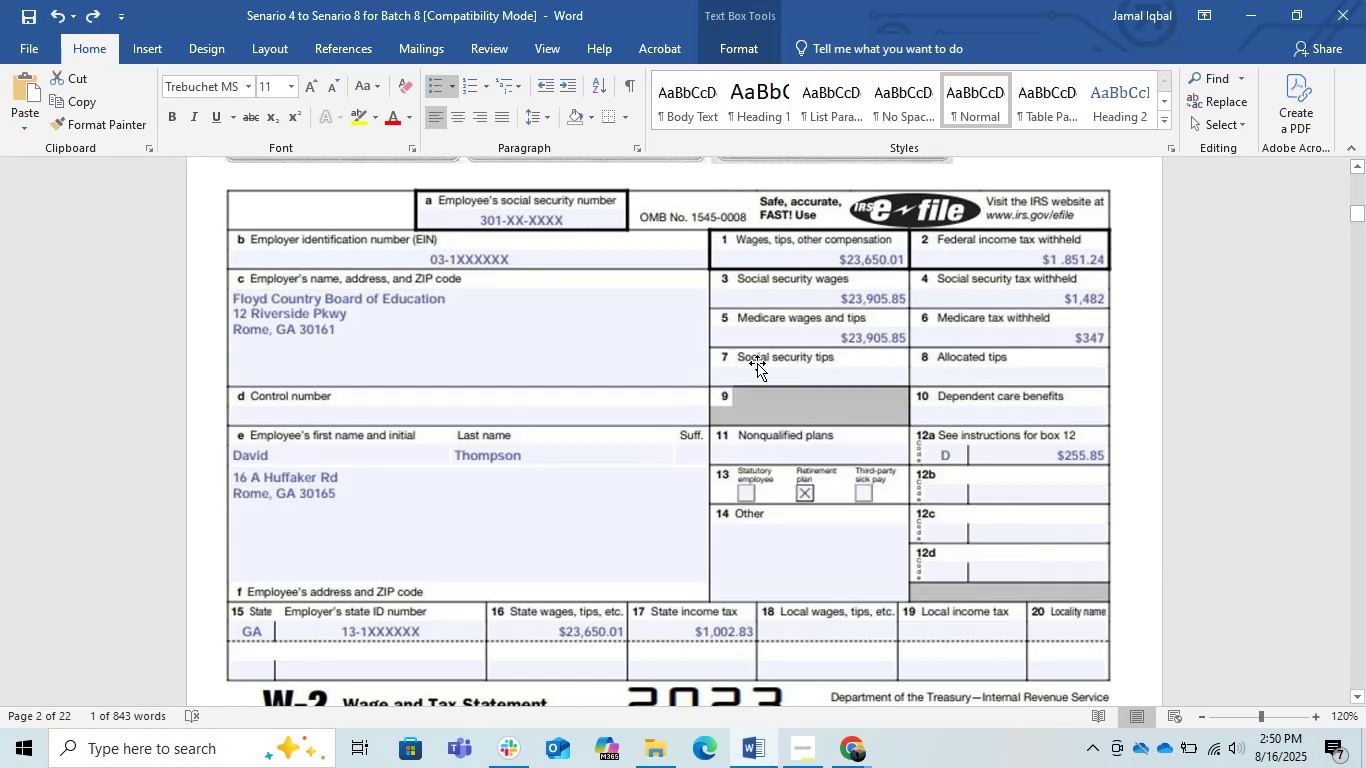 
scroll: coordinate [758, 364], scroll_direction: up, amount: 1.0
 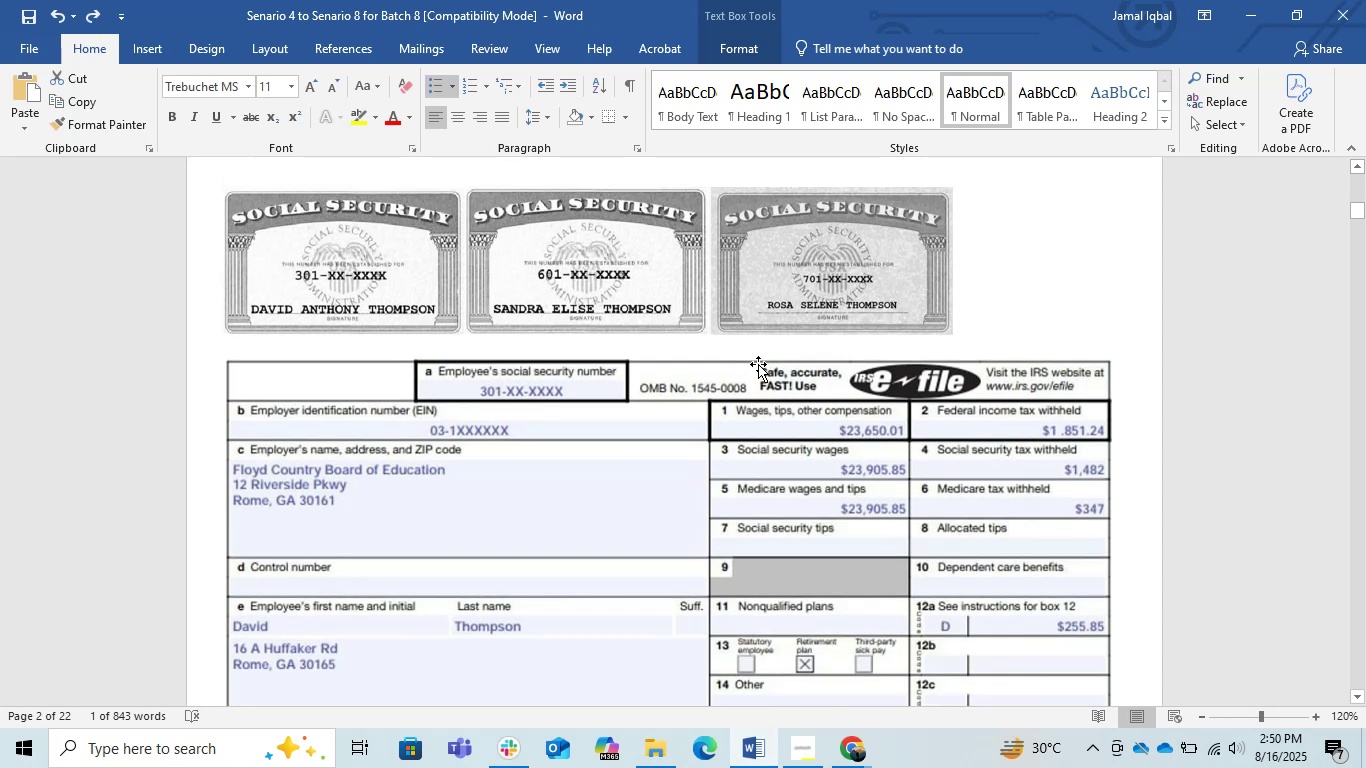 
scroll: coordinate [758, 364], scroll_direction: down, amount: 1.0
 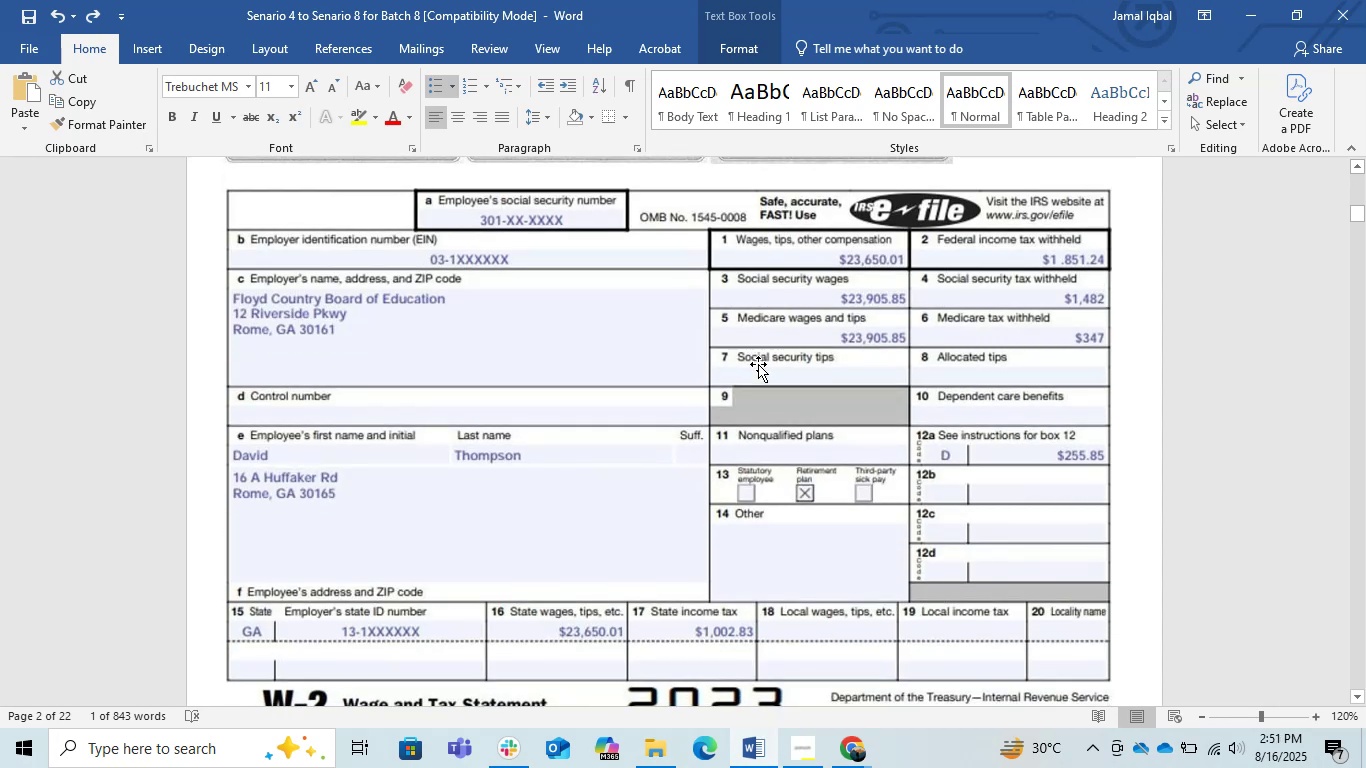 
wait(5.72)
 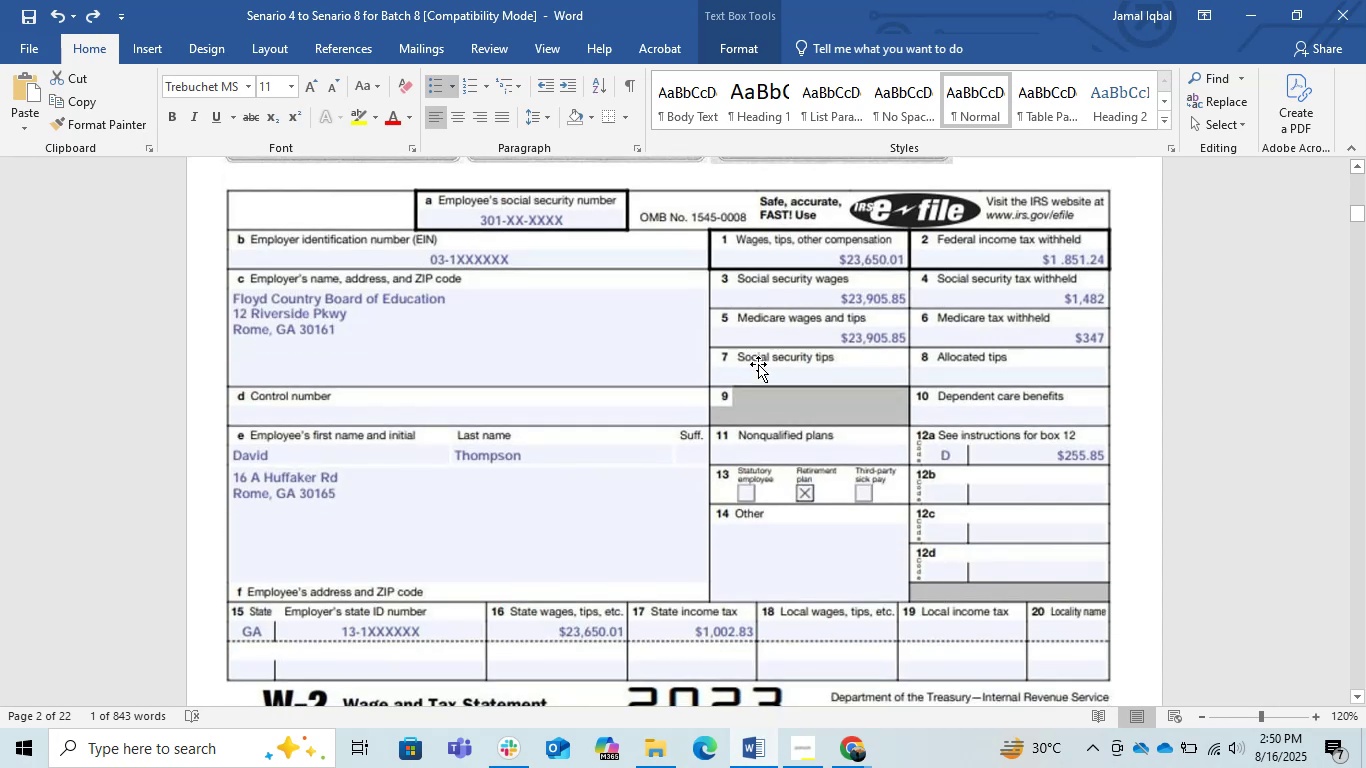 
hold_key(key=AltLeft, duration=0.58)
 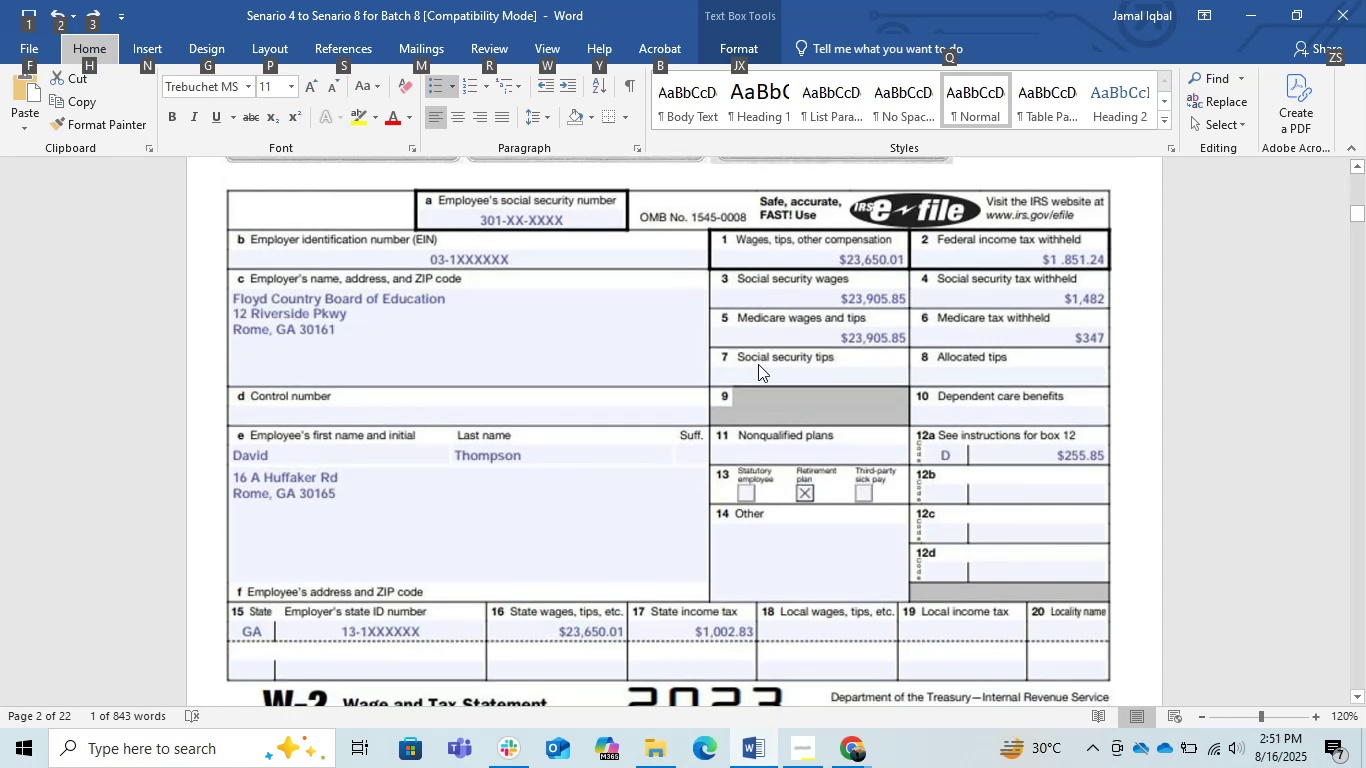 
key(Alt+AltLeft)
 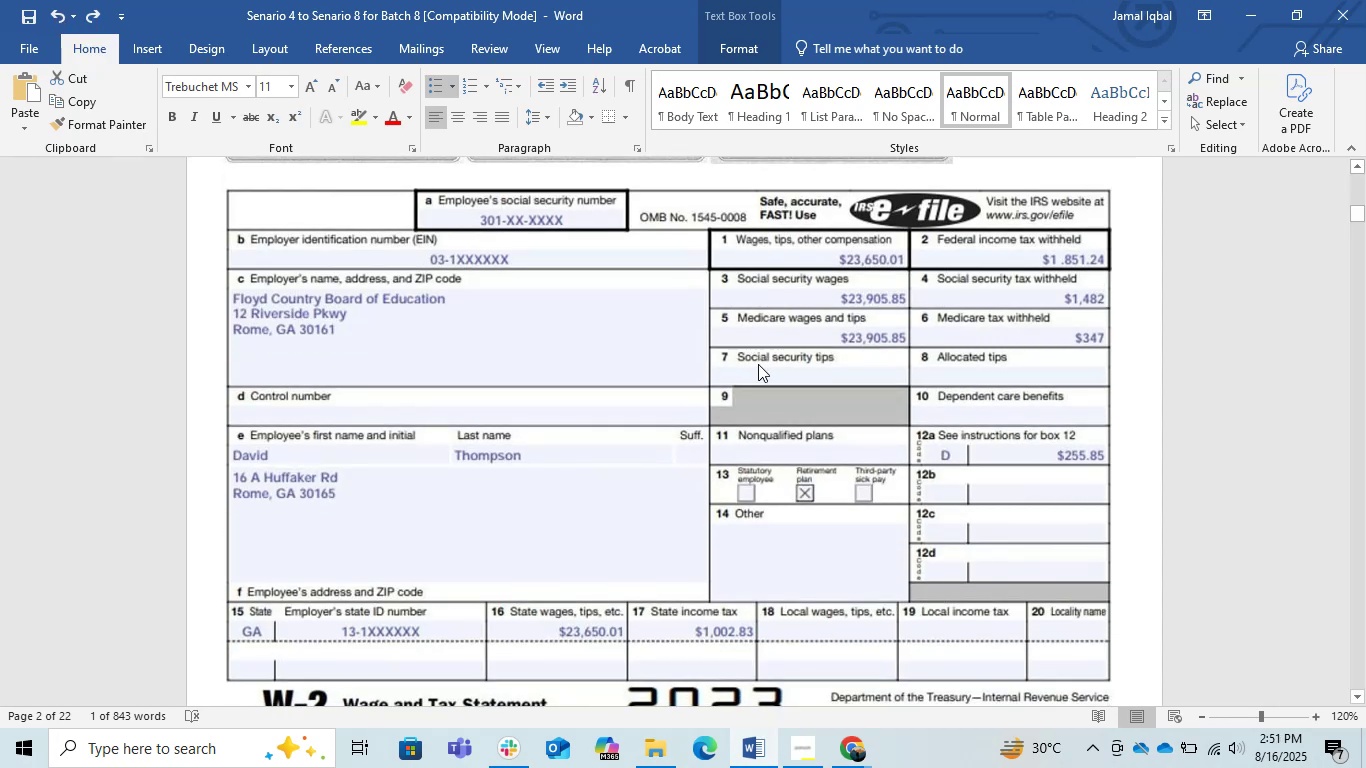 
key(Alt+AltLeft)
 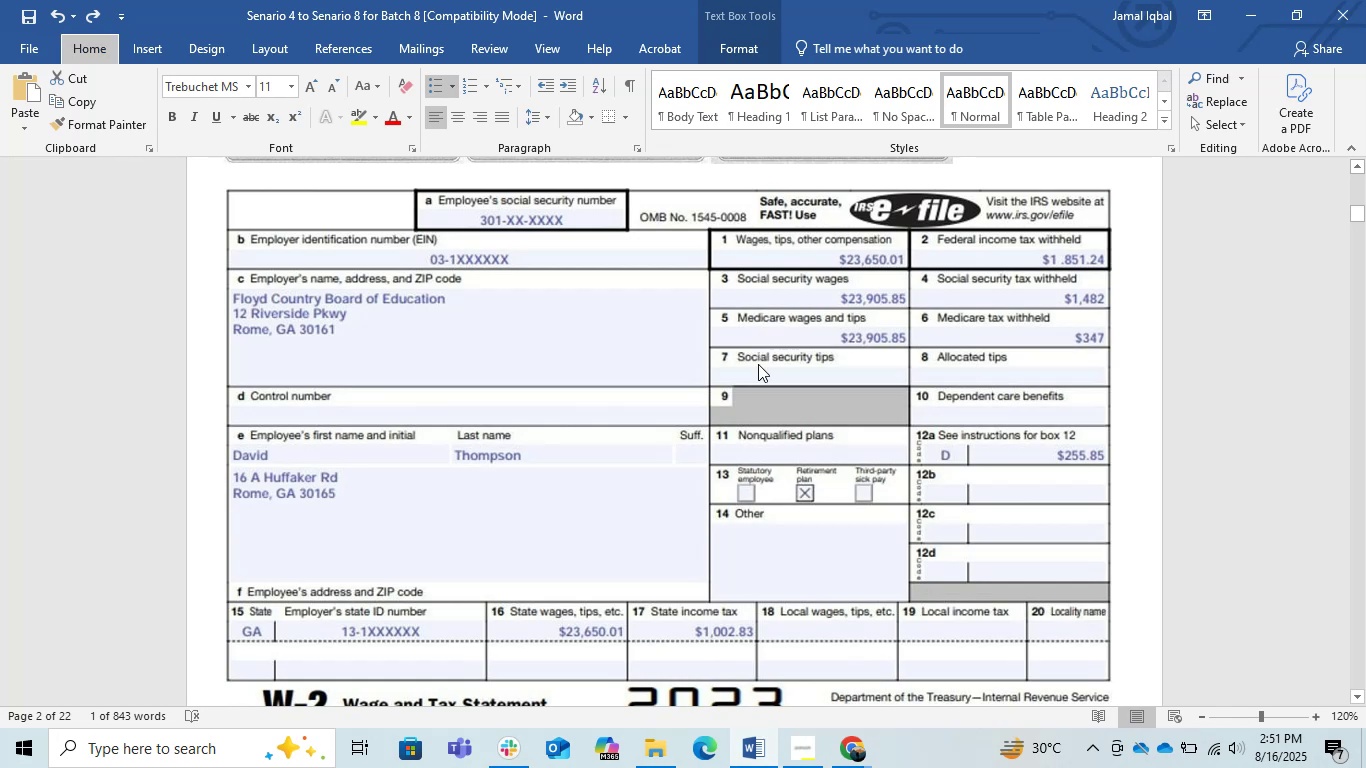 
key(Alt+AltLeft)
 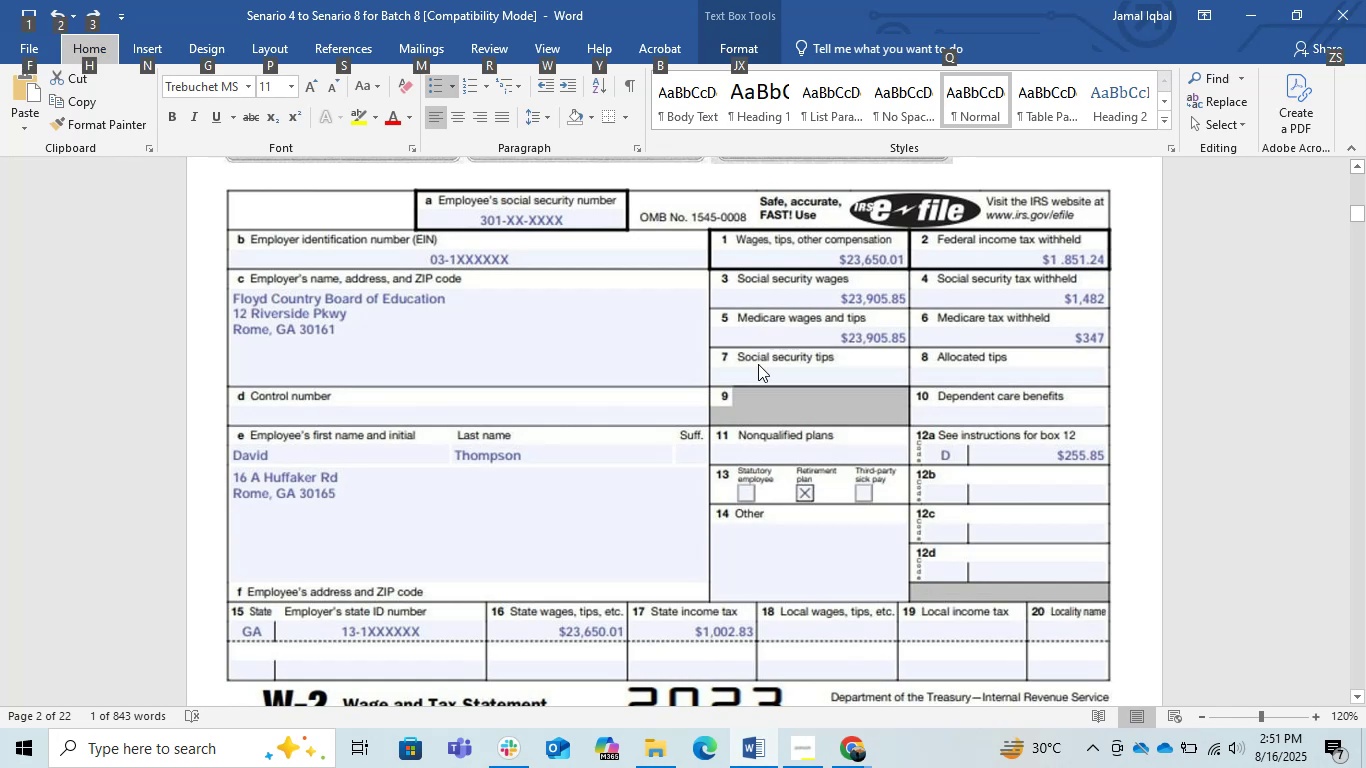 
key(Alt+AltLeft)
 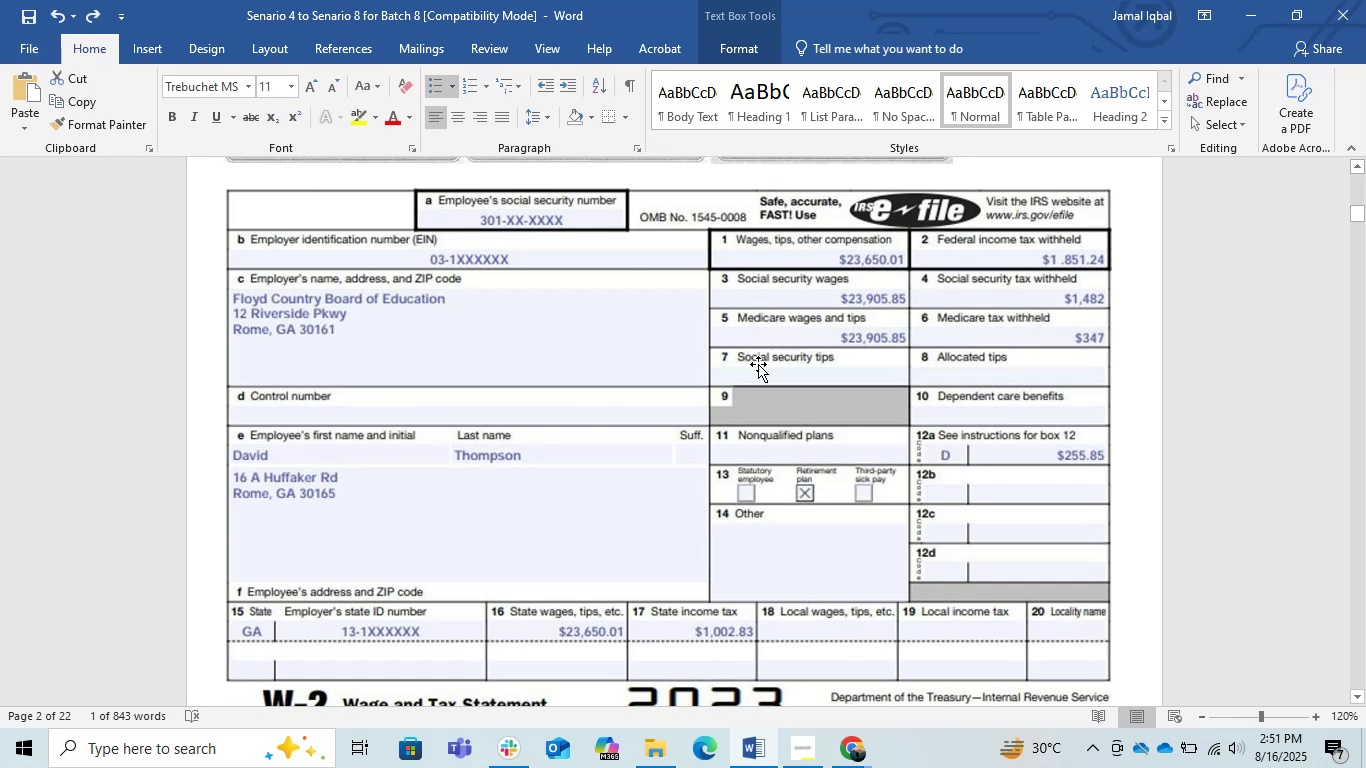 
key(Alt+Tab)
 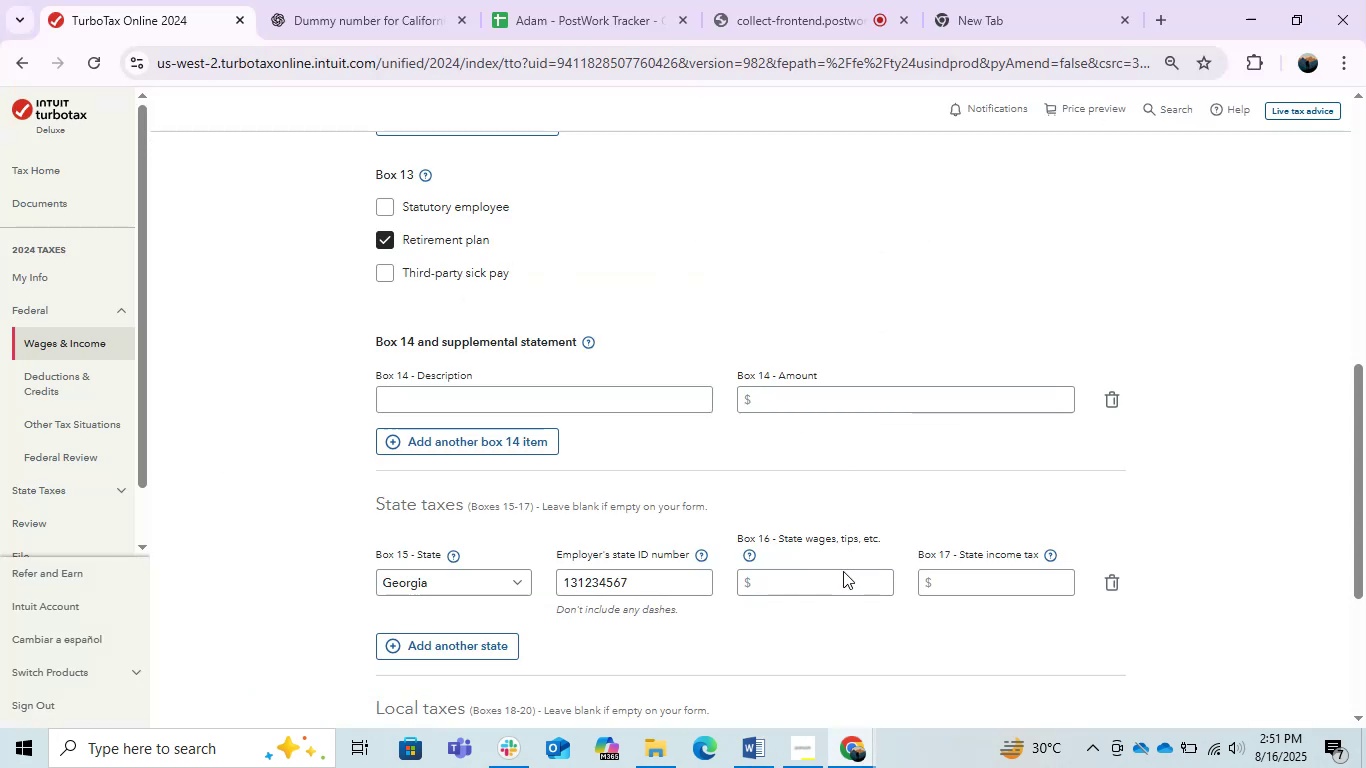 
left_click([840, 591])
 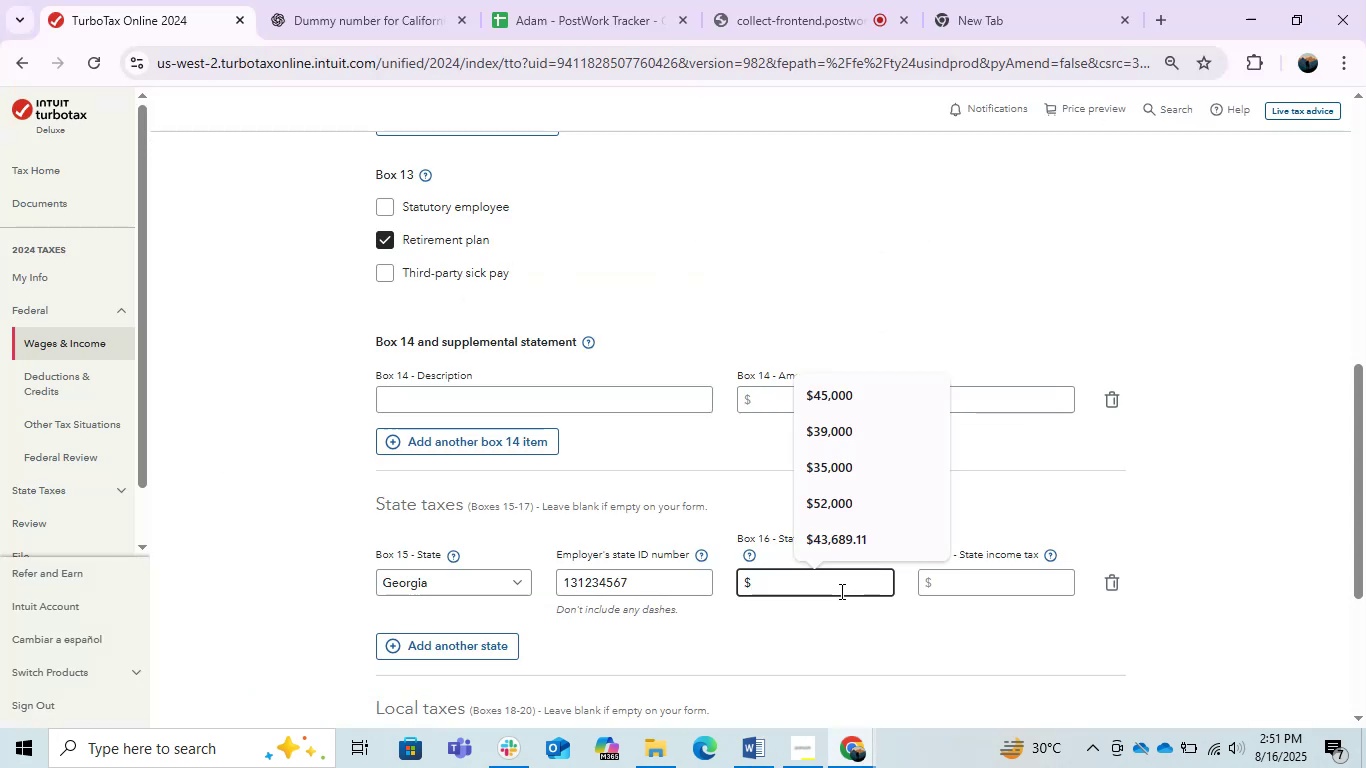 
key(Alt+AltLeft)
 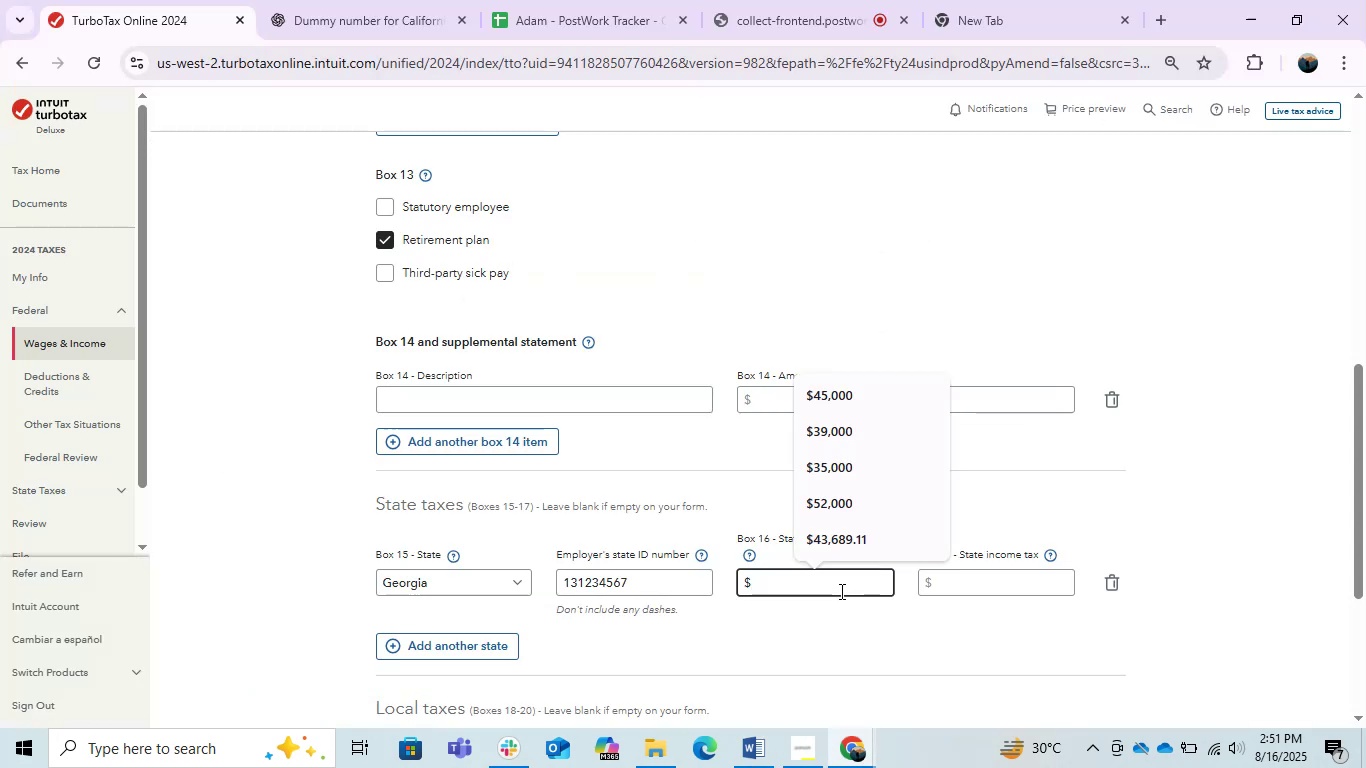 
key(Alt+Tab)
 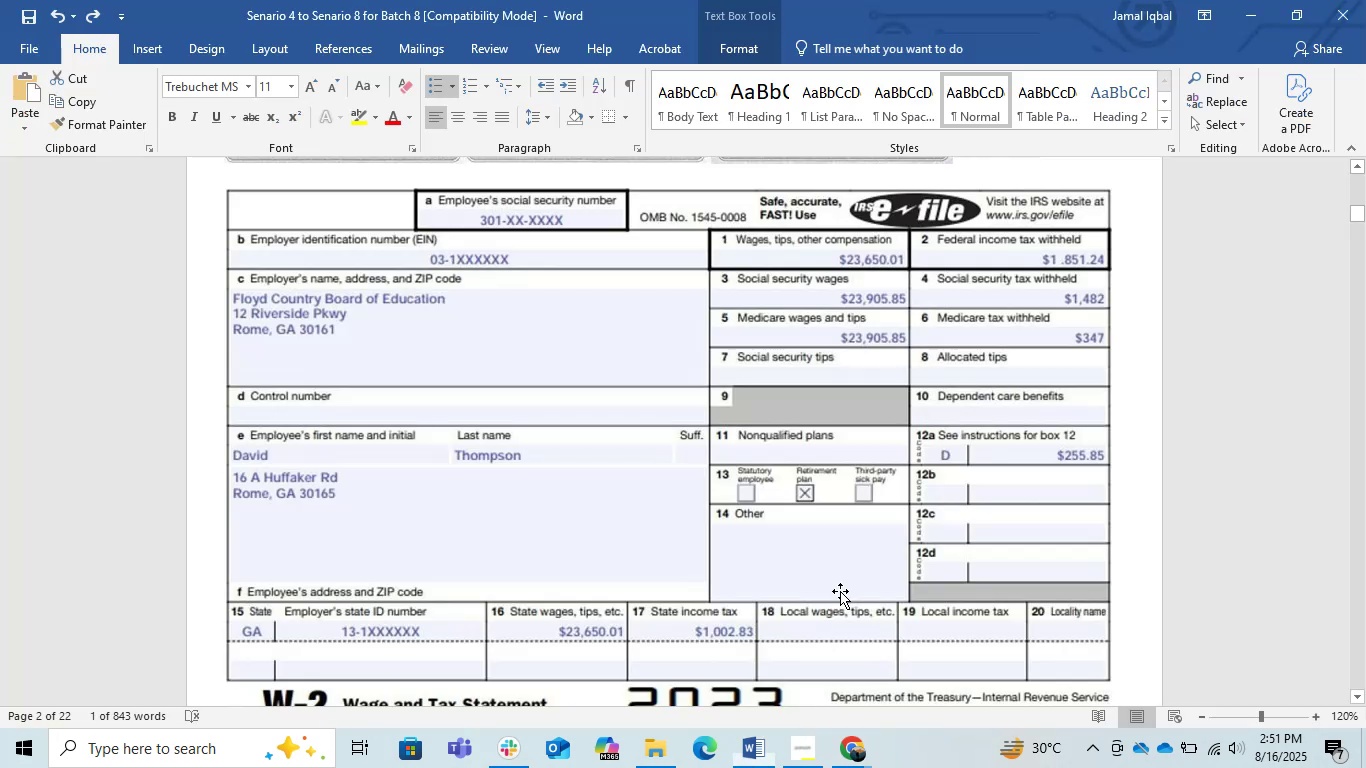 
key(Alt+AltLeft)
 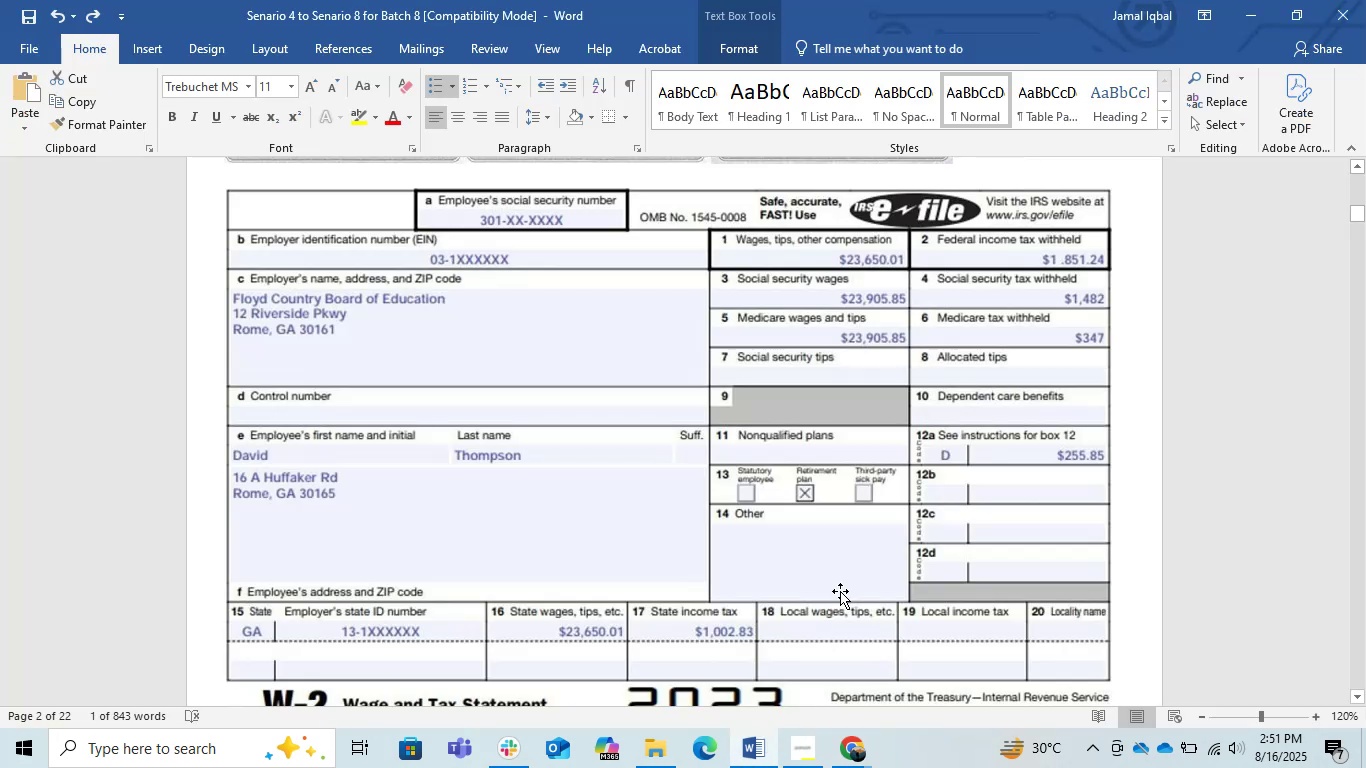 
key(Alt+Tab)
 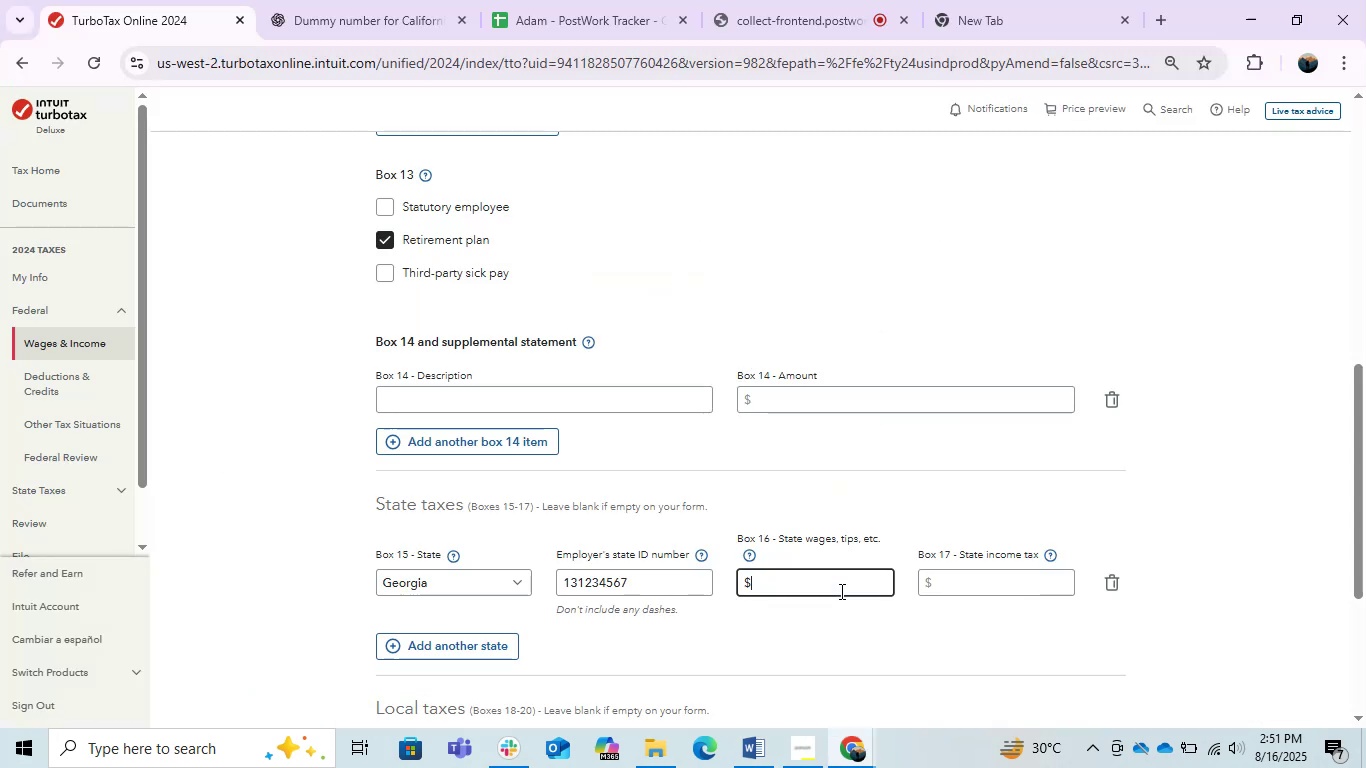 
key(Alt+AltLeft)
 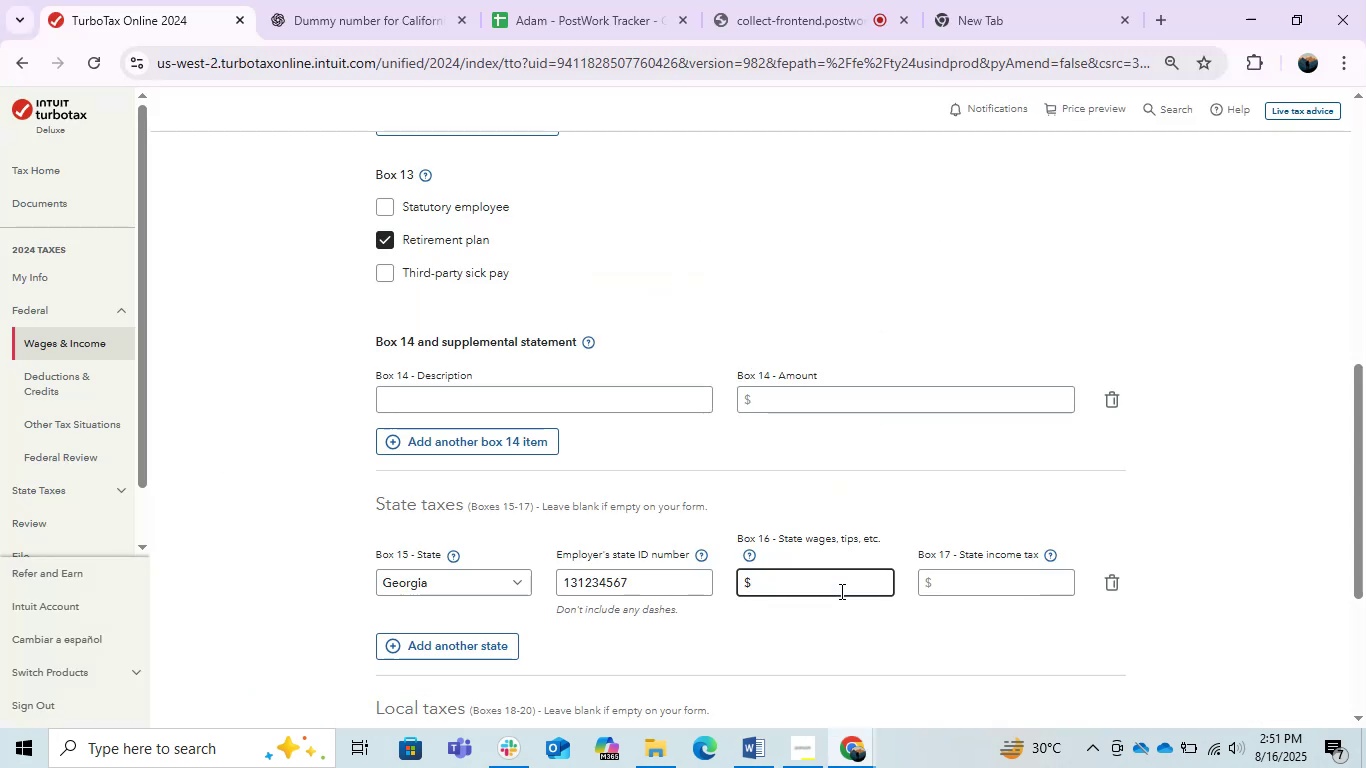 
key(Alt+Tab)
 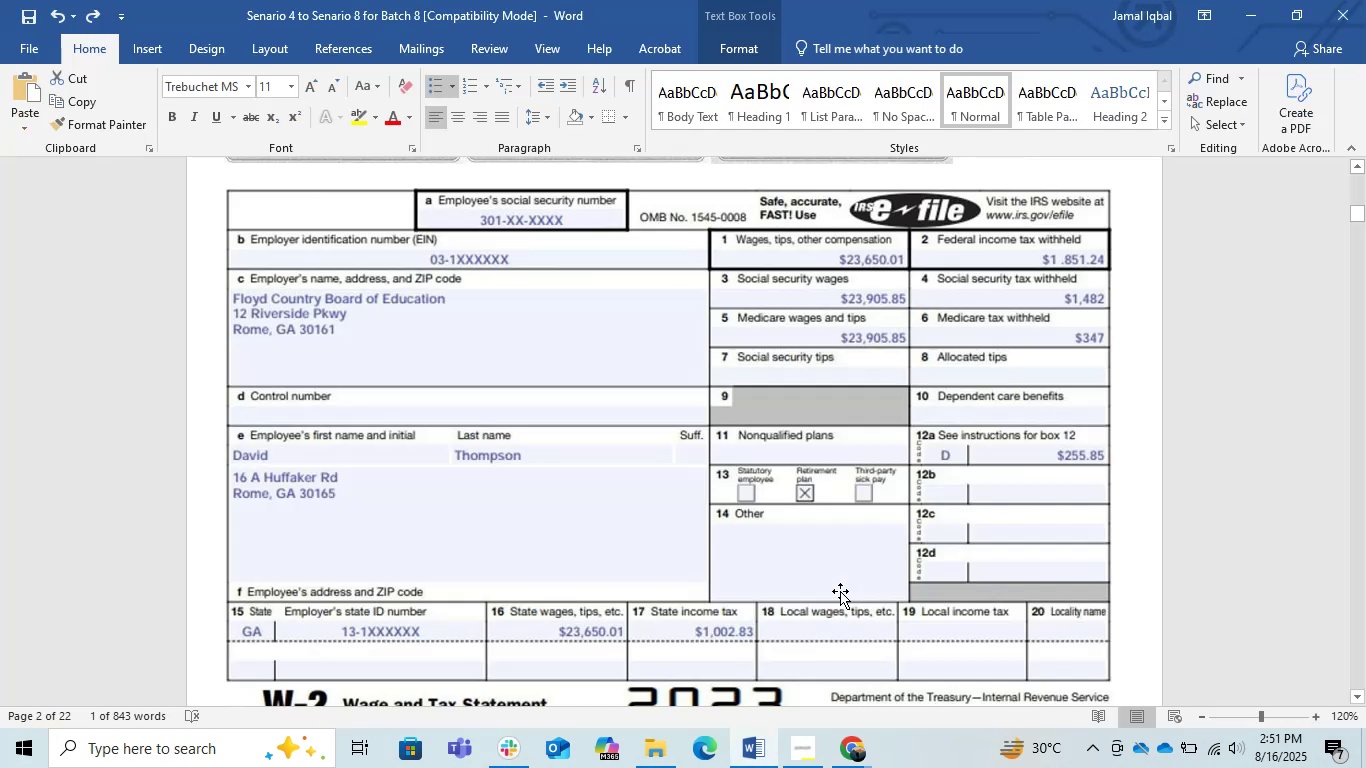 
wait(5.33)
 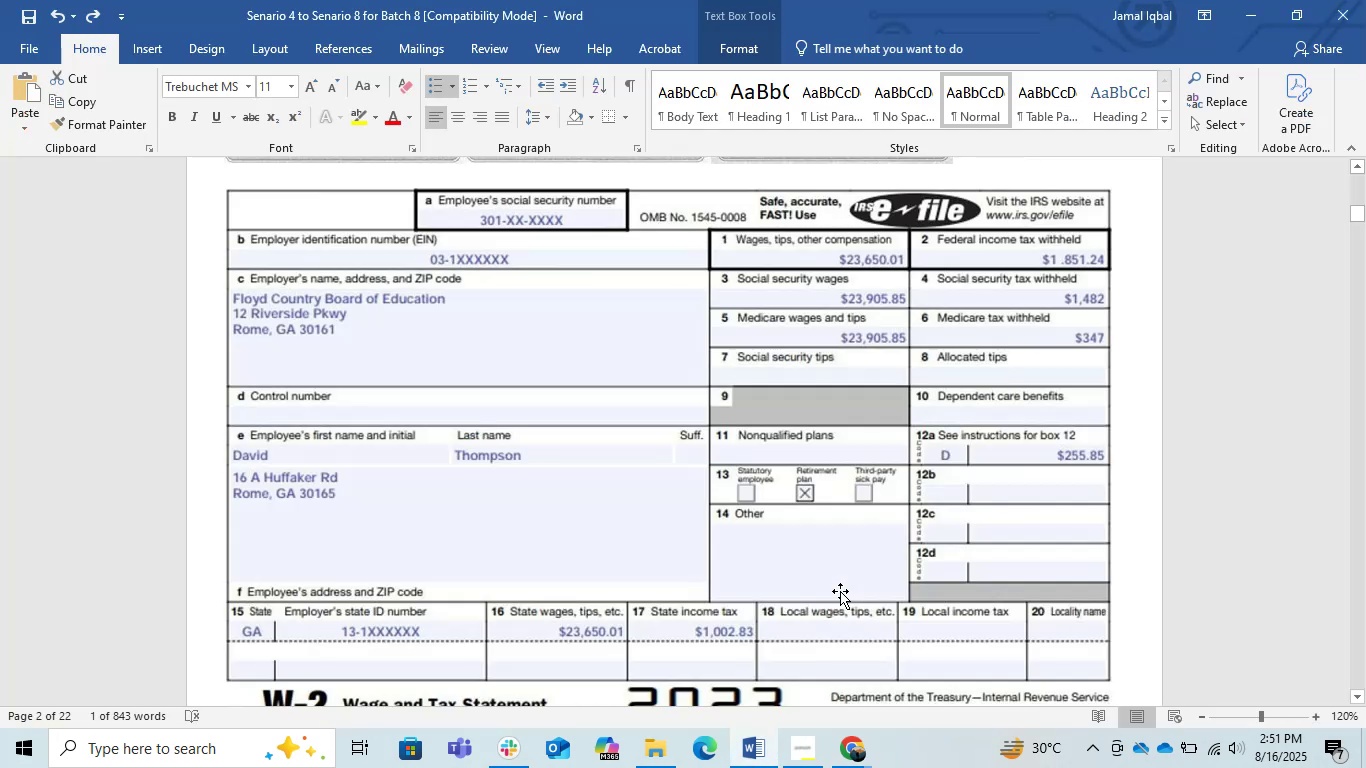 
key(Alt+AltLeft)
 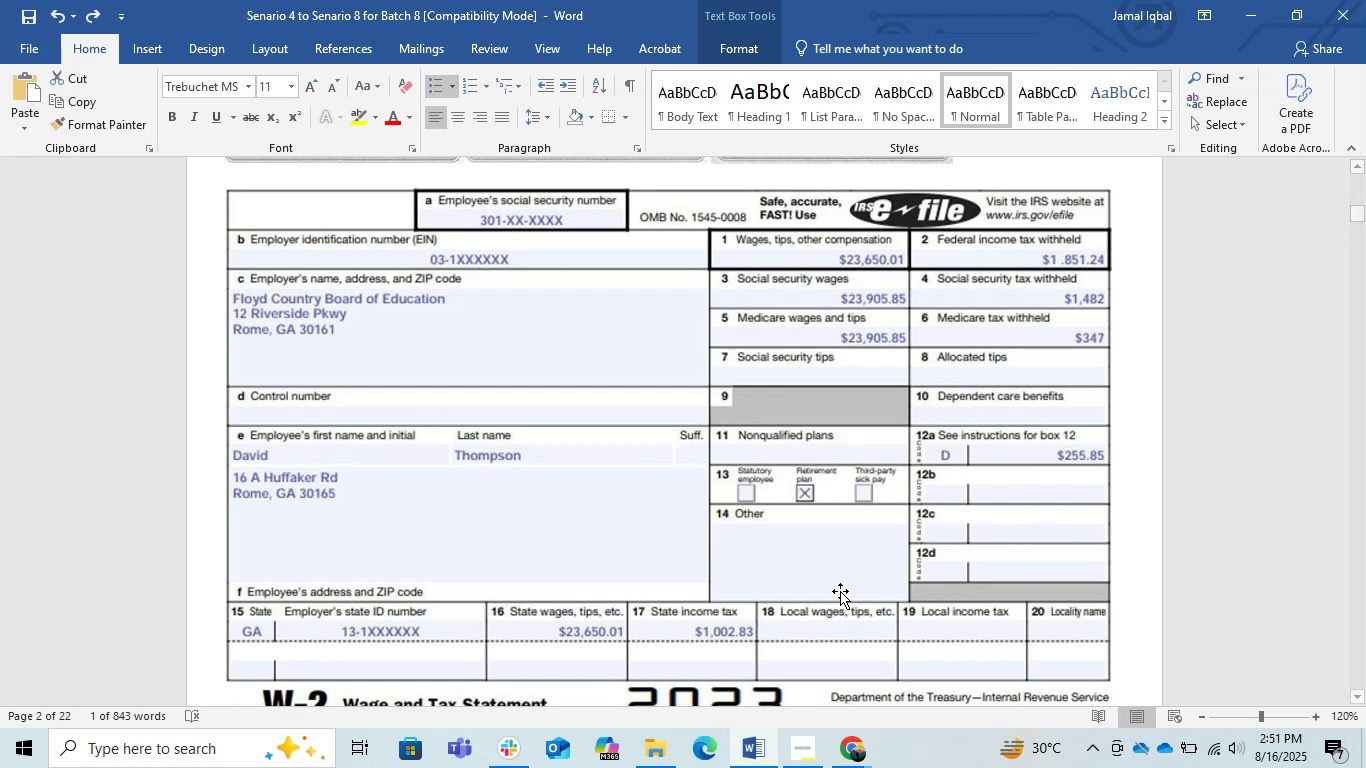 
key(Alt+Tab)
 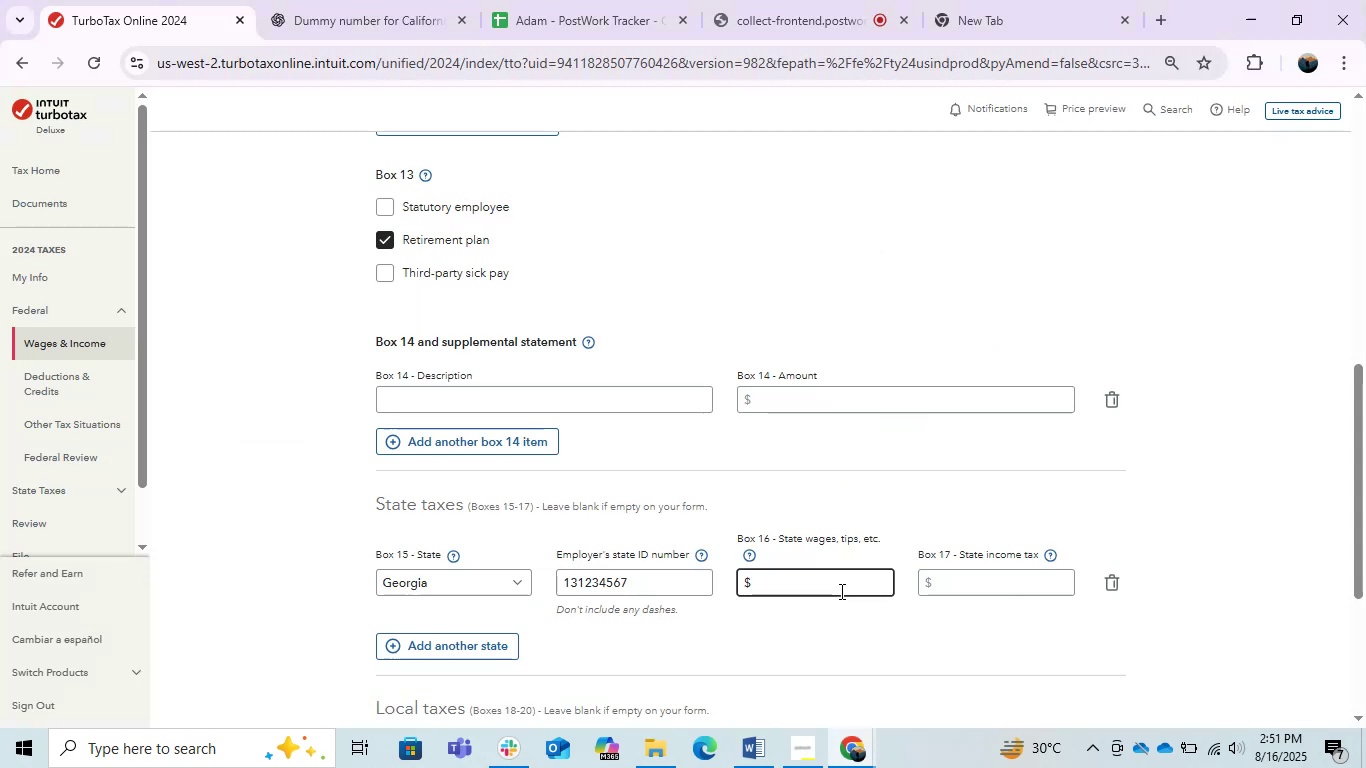 
key(Numpad2)
 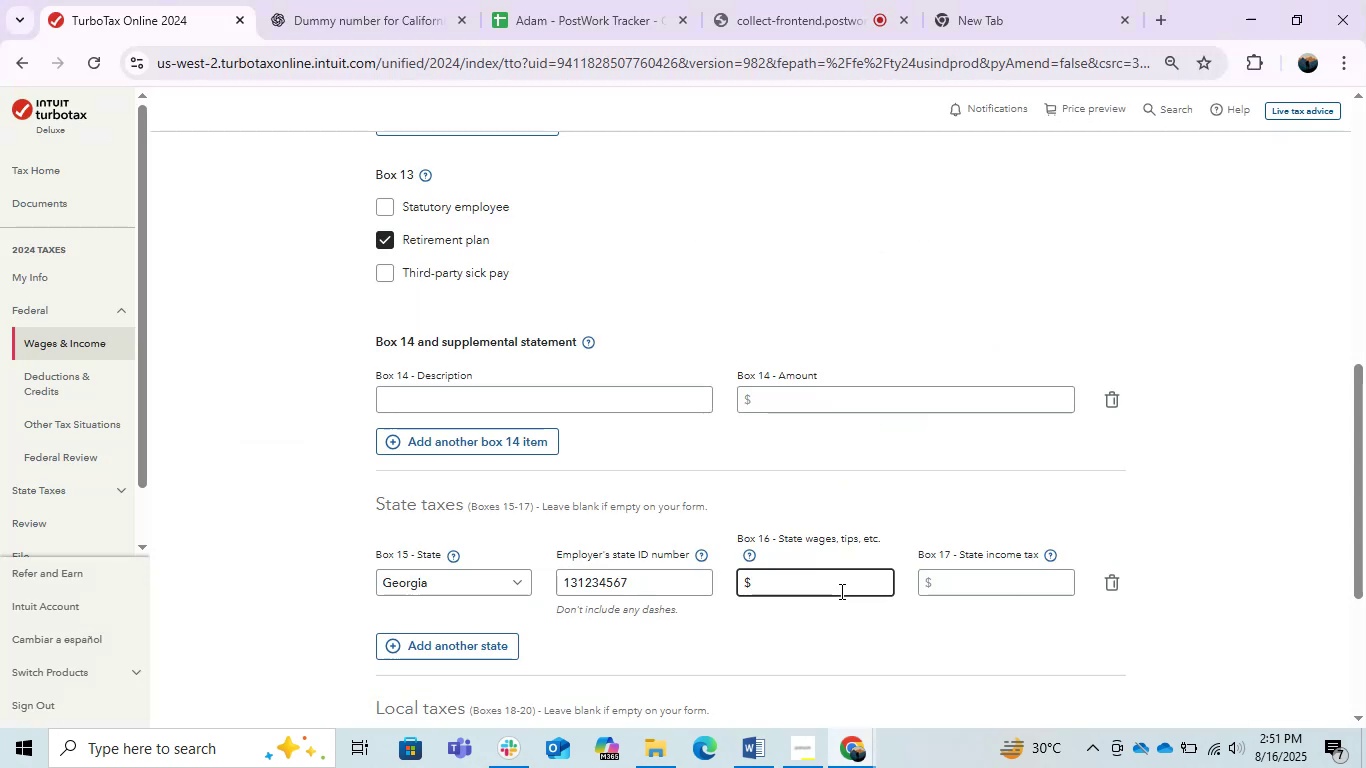 
key(Numpad3)
 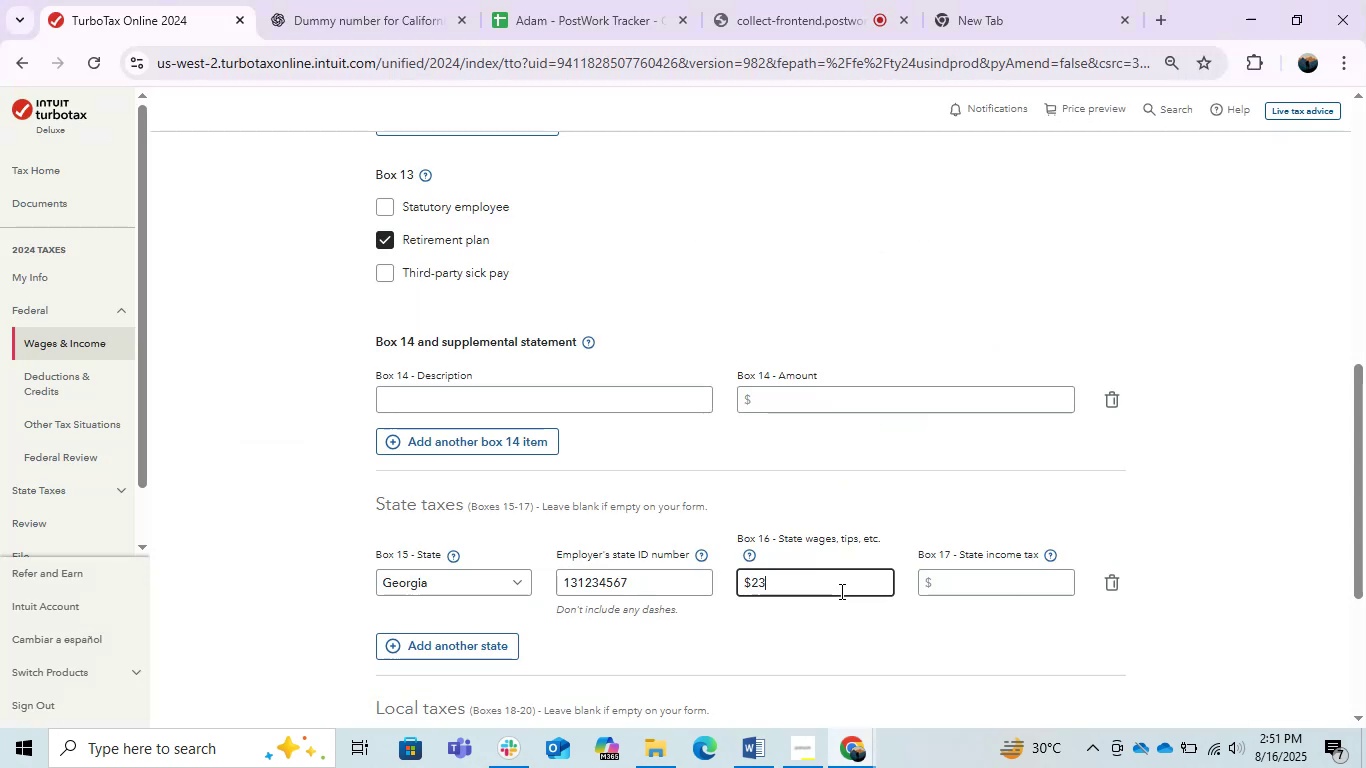 
key(Numpad6)
 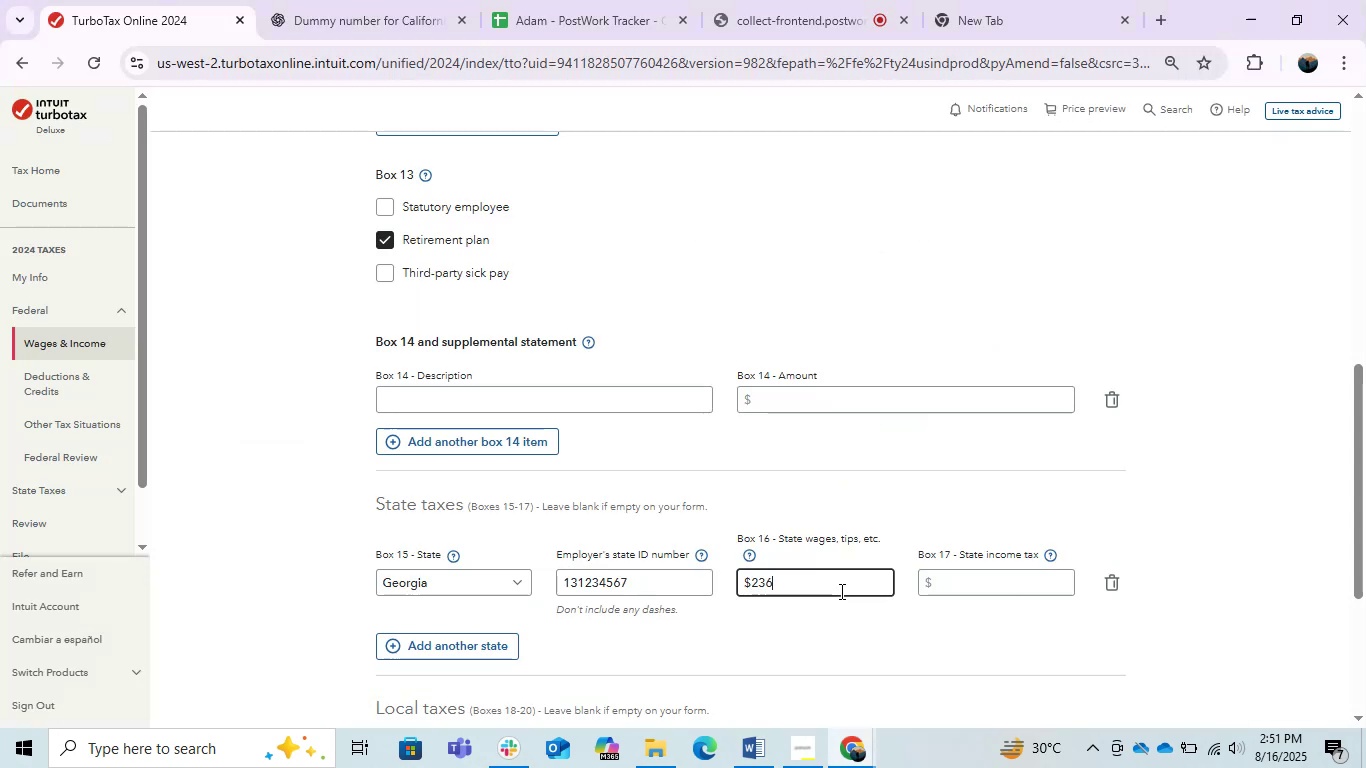 
key(Numpad5)
 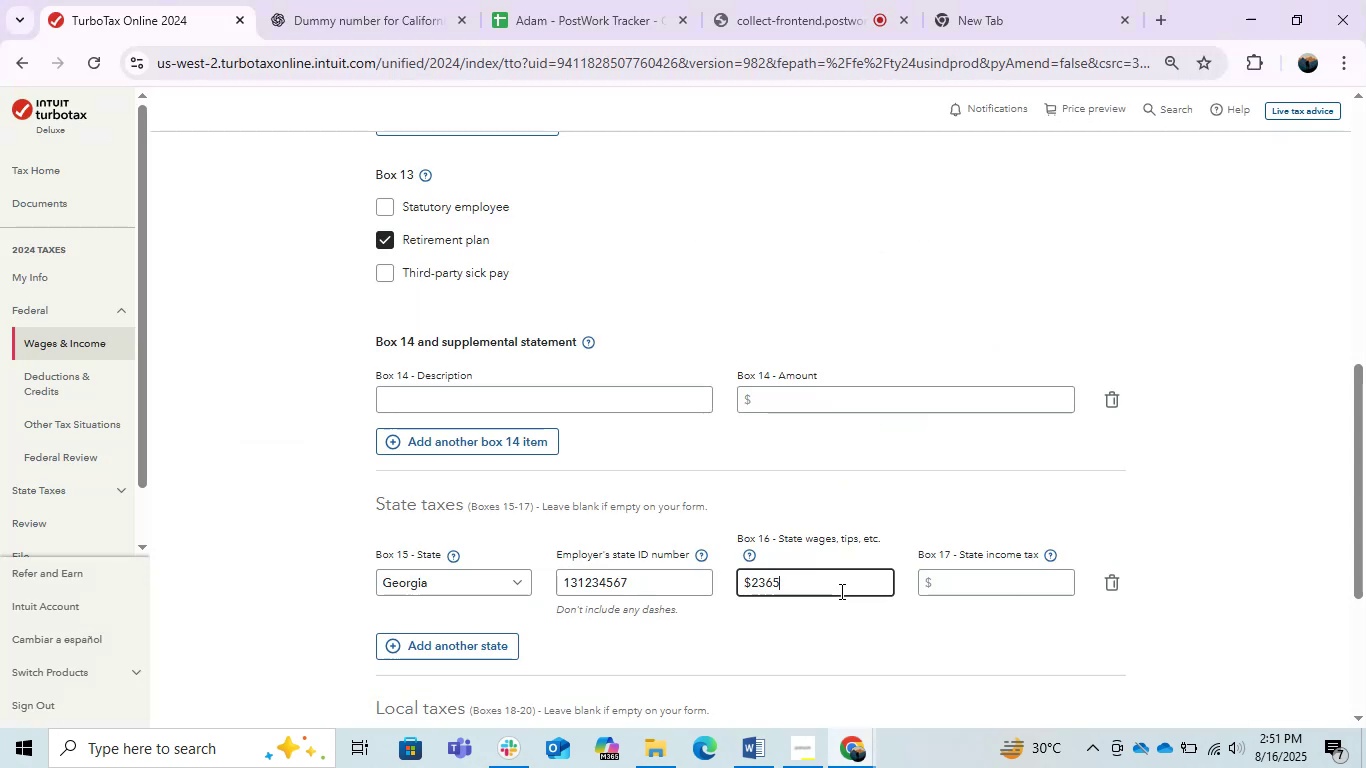 
key(Numpad0)
 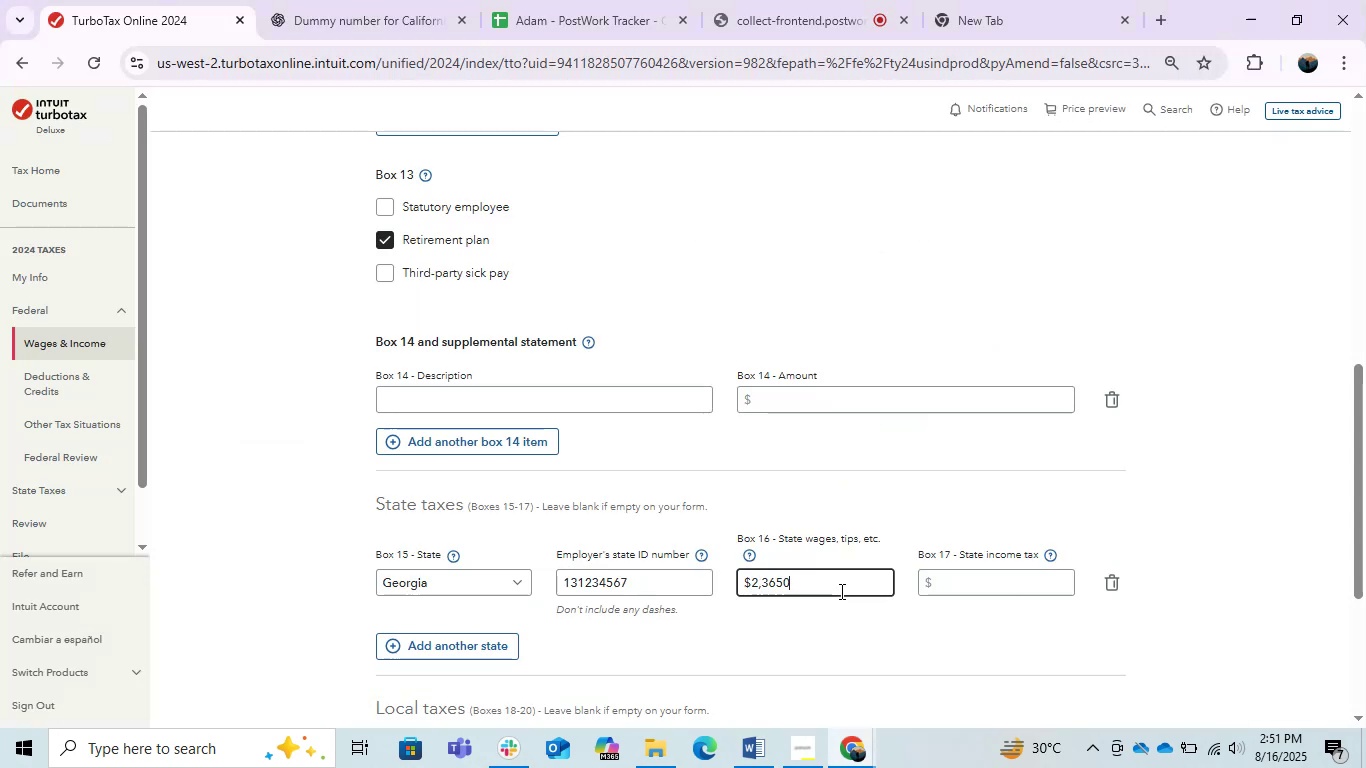 
key(NumpadDecimal)
 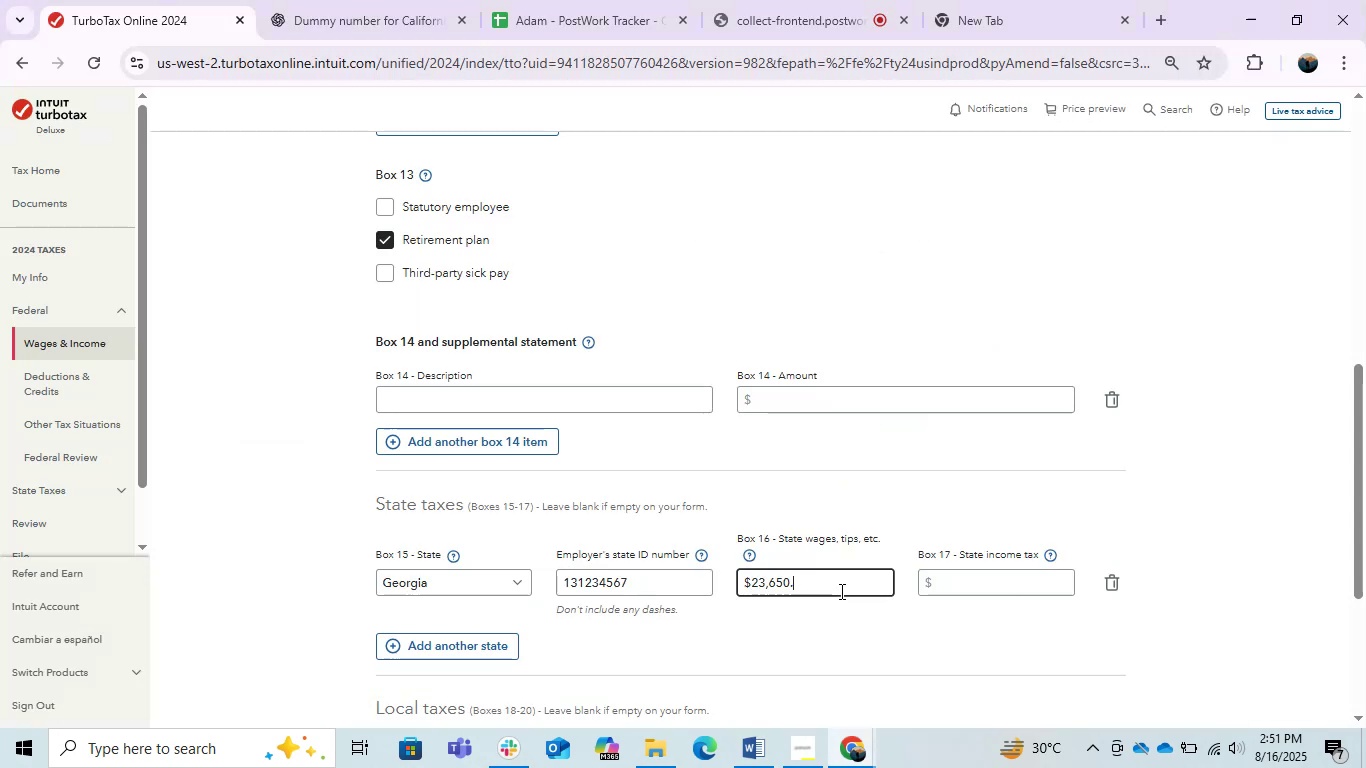 
key(Numpad0)
 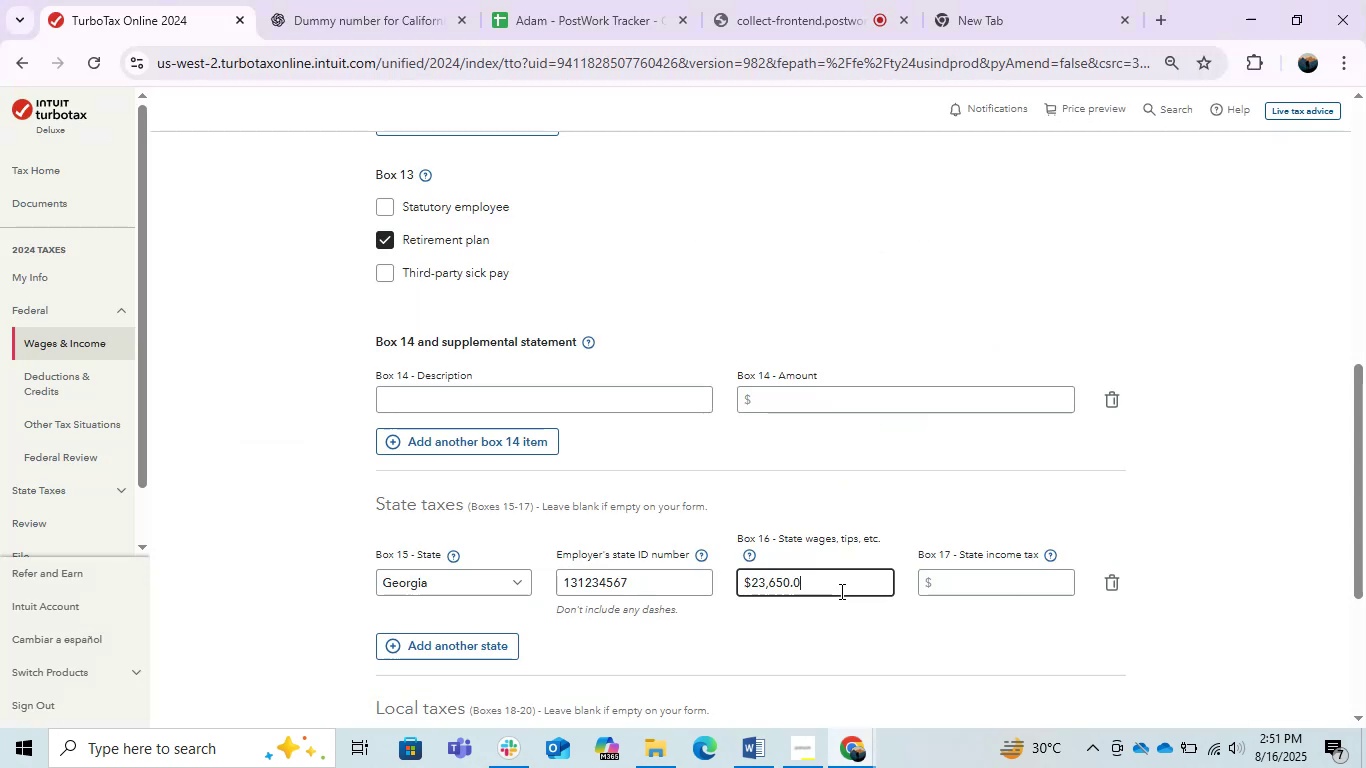 
key(Numpad1)
 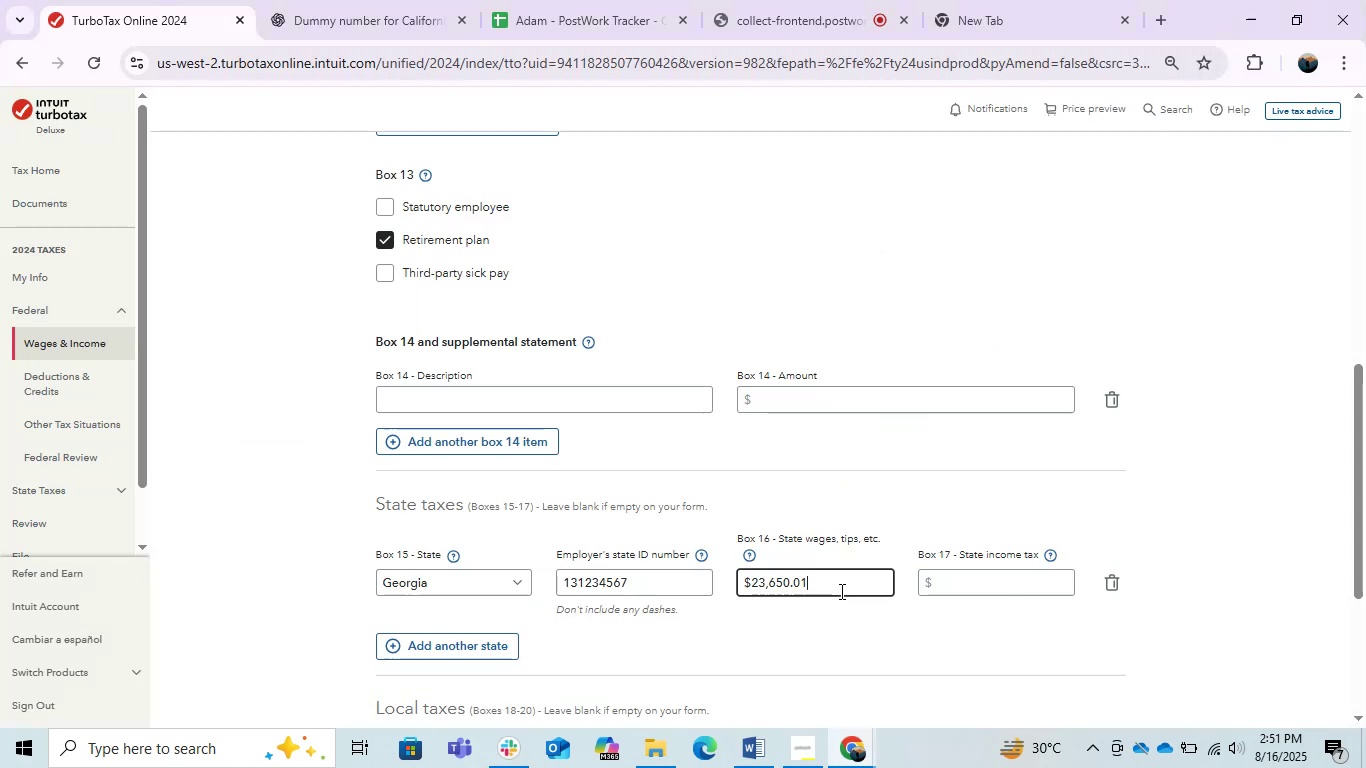 
key(Tab)
 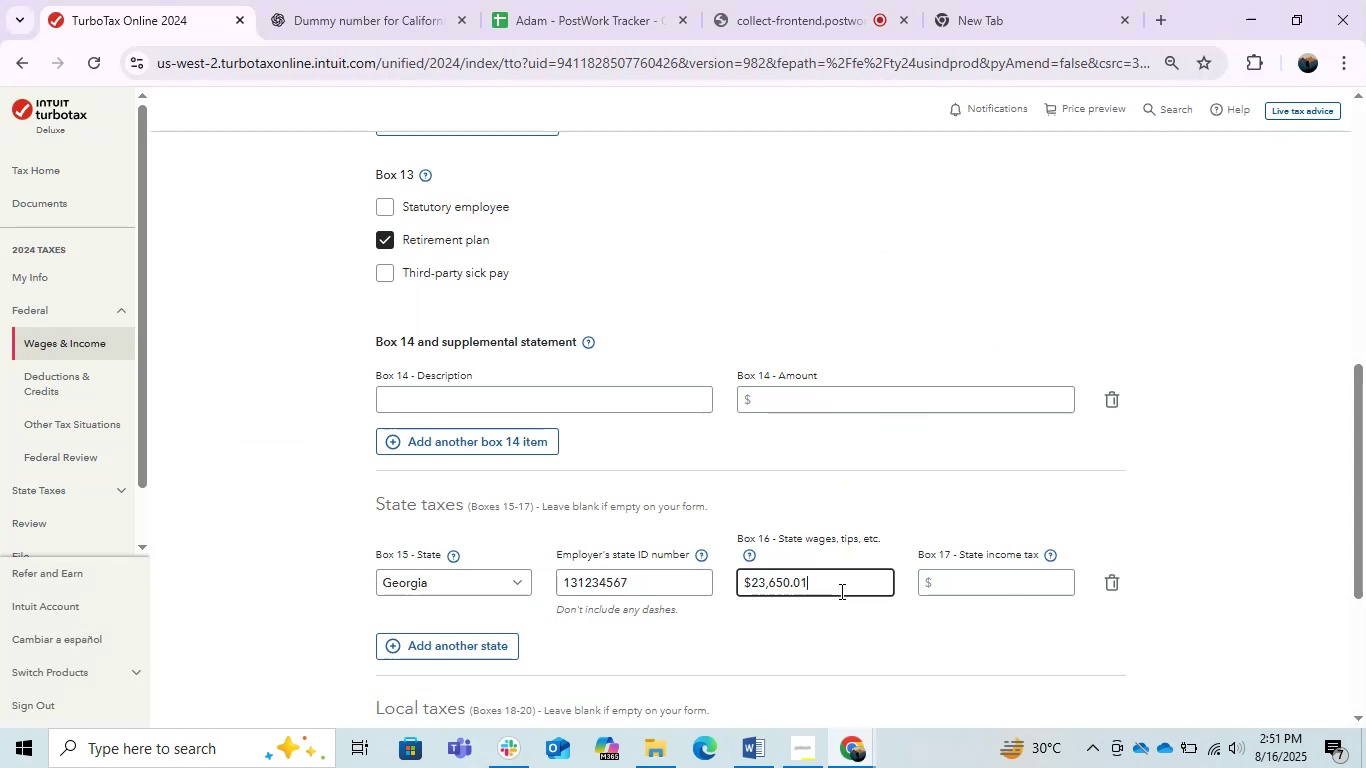 
key(Tab)
 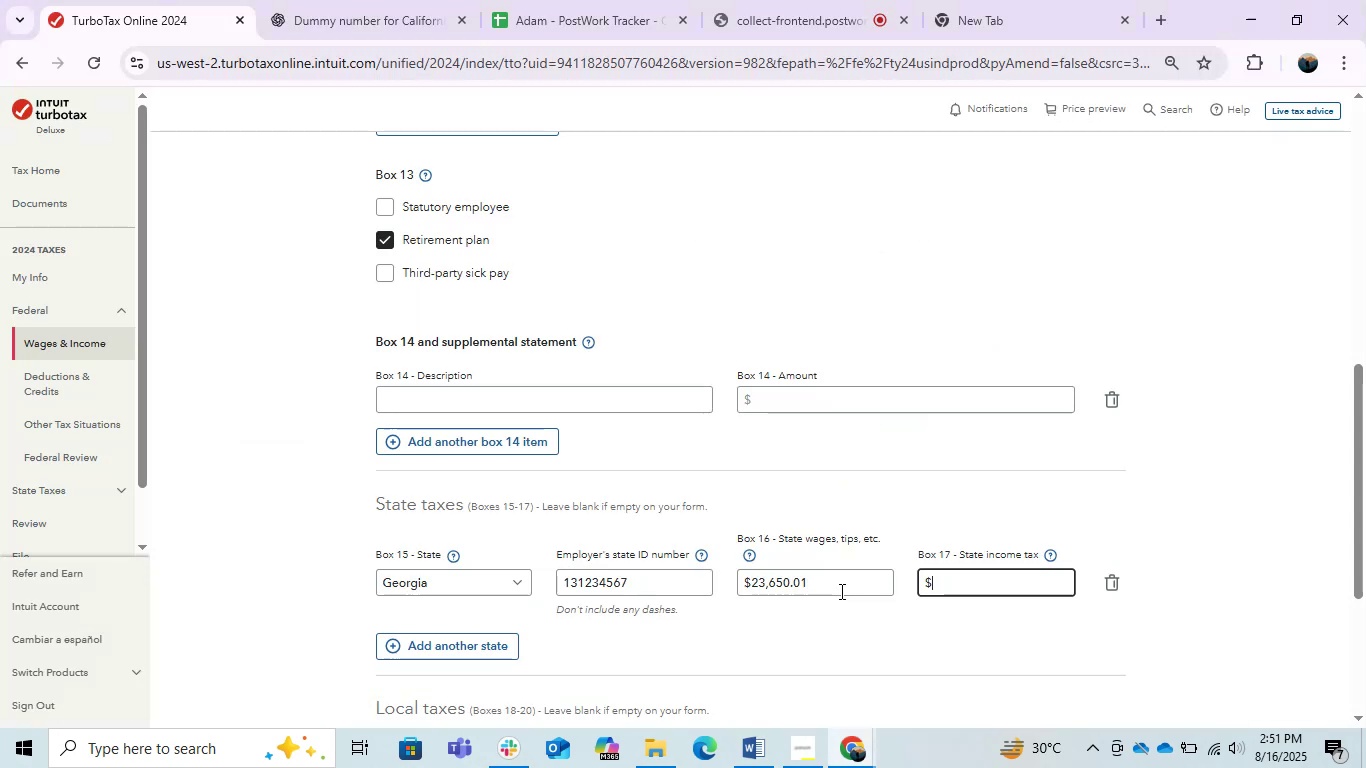 
key(Alt+AltLeft)
 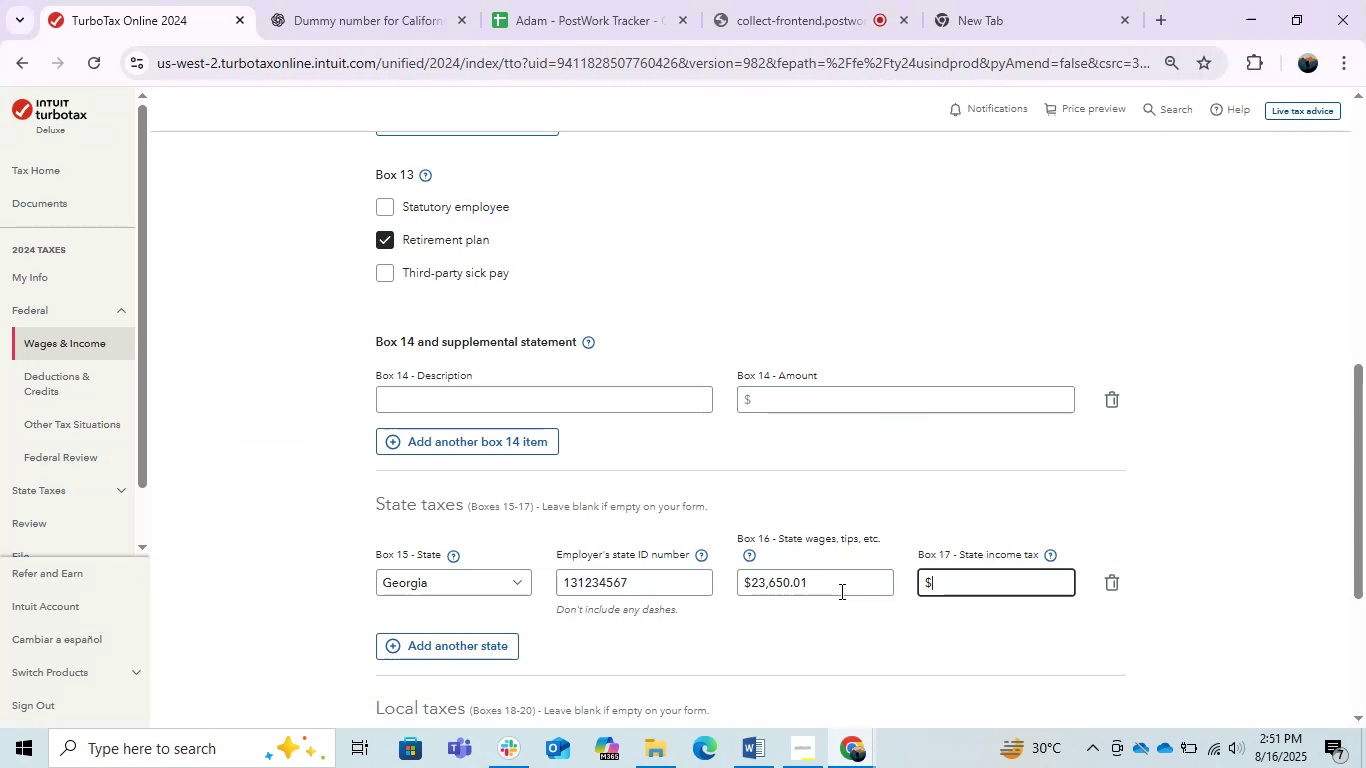 
key(Alt+Tab)
 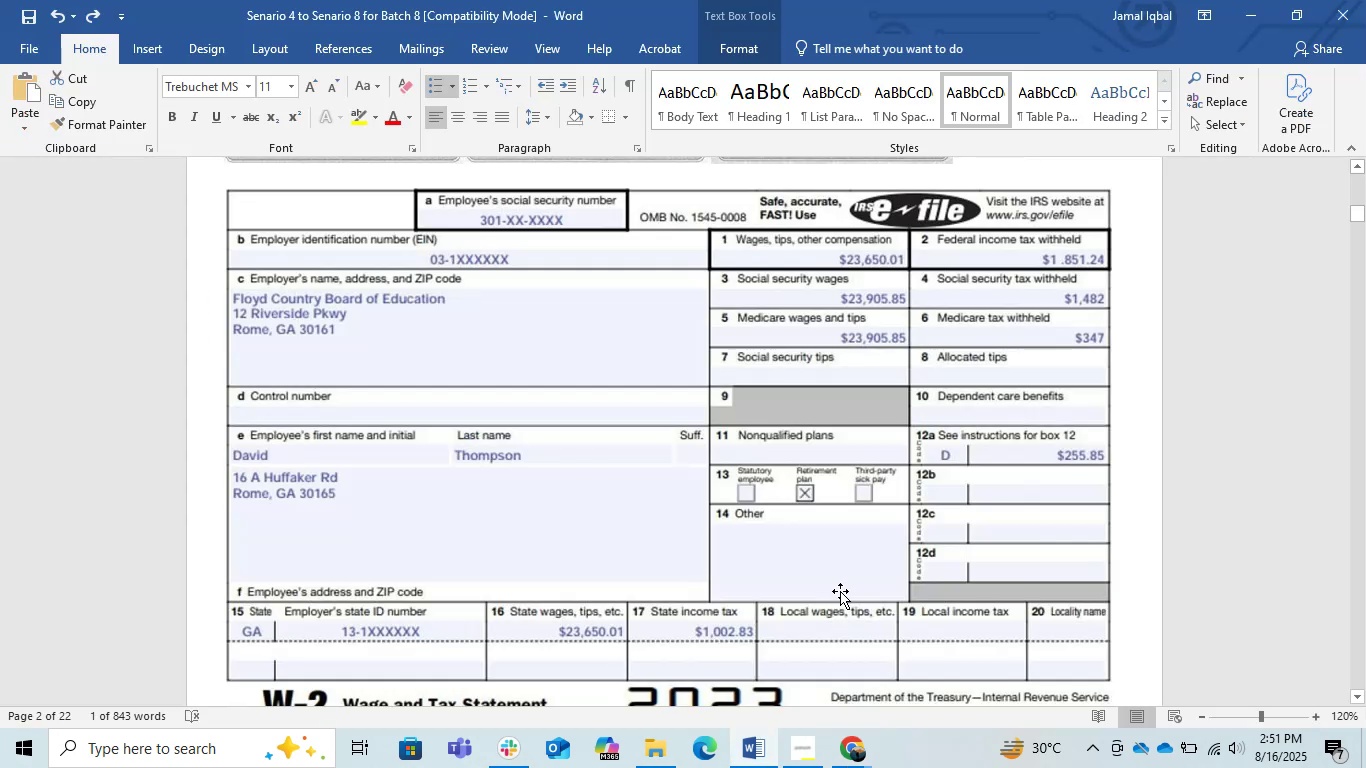 
key(Alt+AltLeft)
 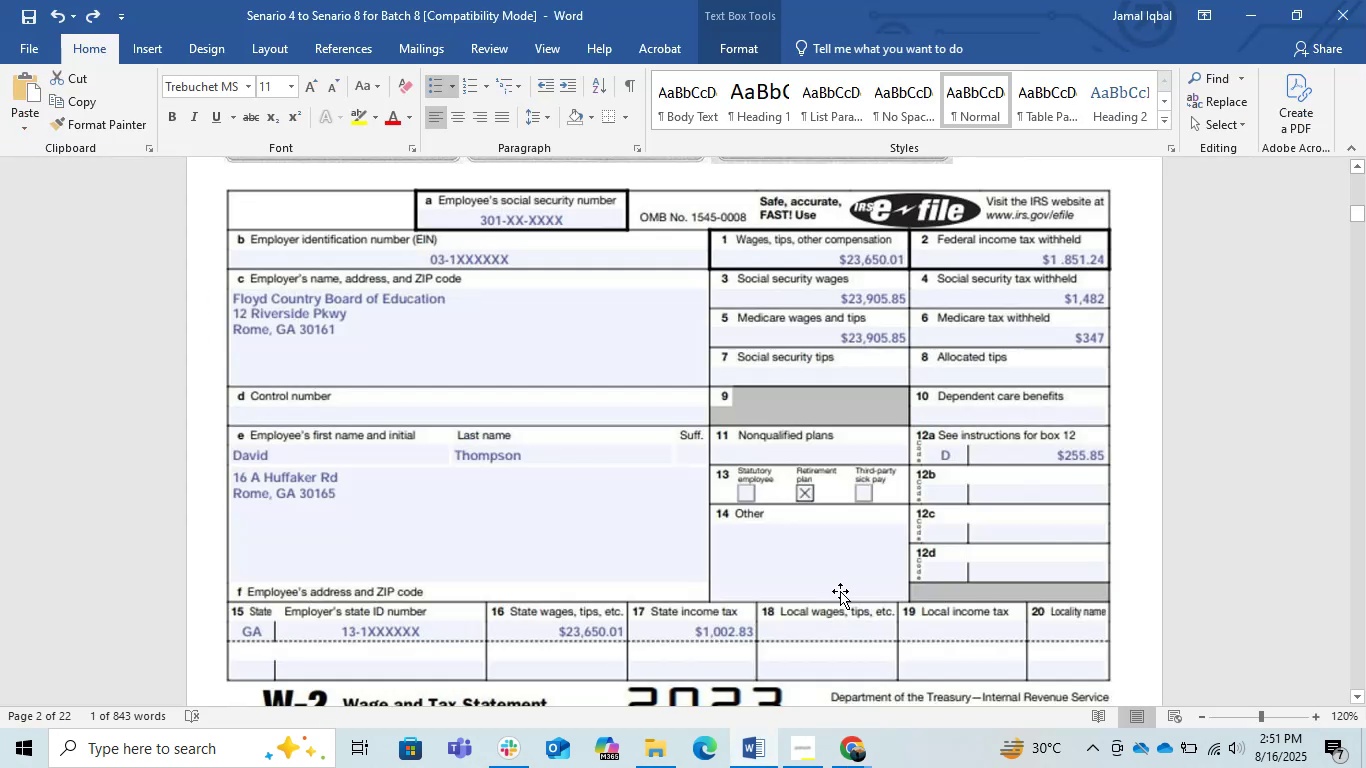 
key(Alt+Tab)
 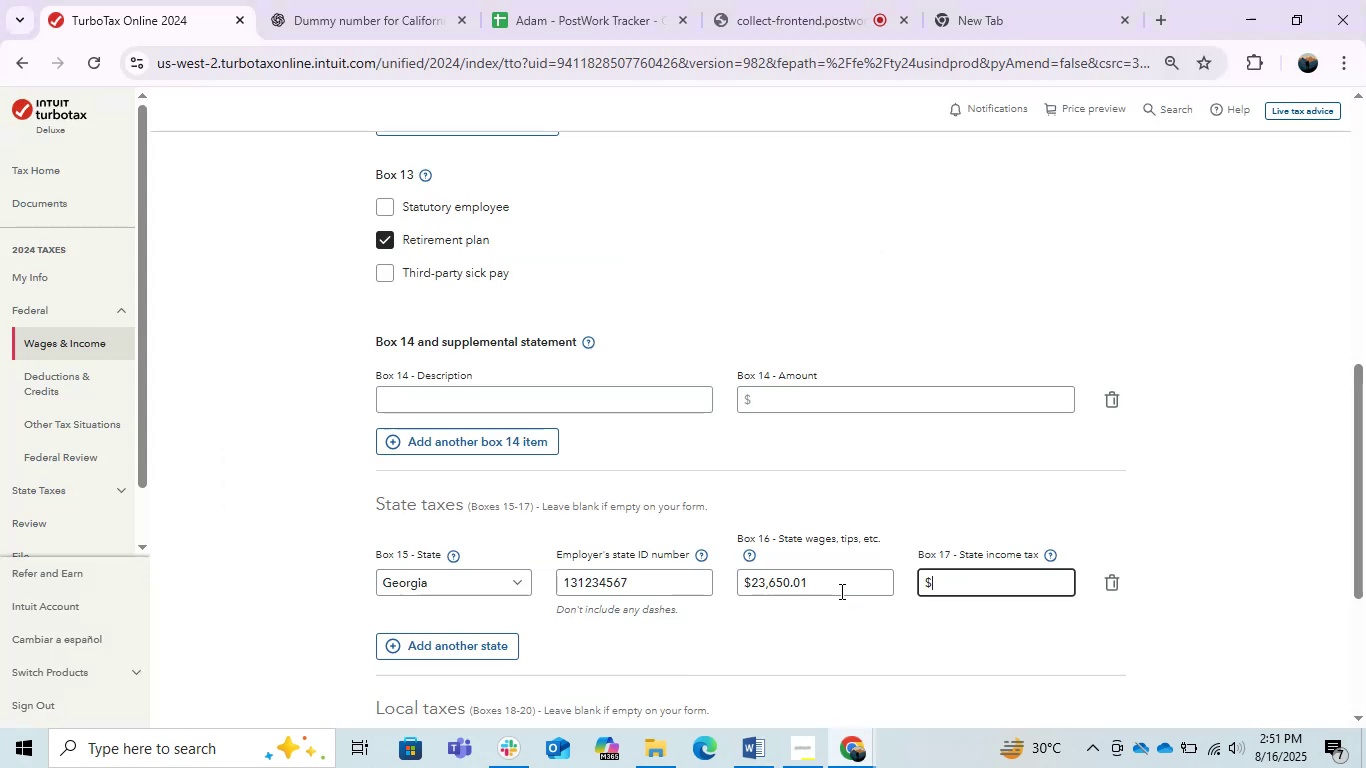 
key(Numpad1)
 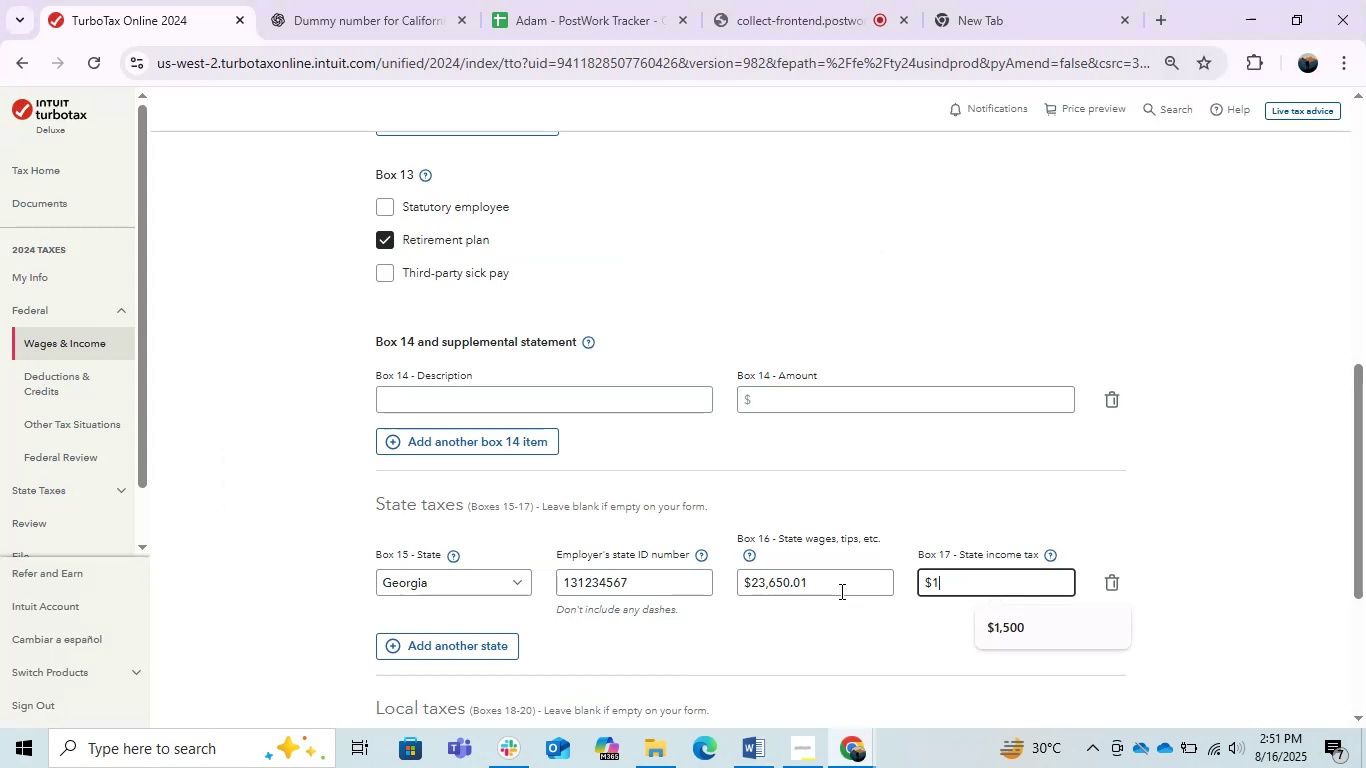 
key(Numpad0)
 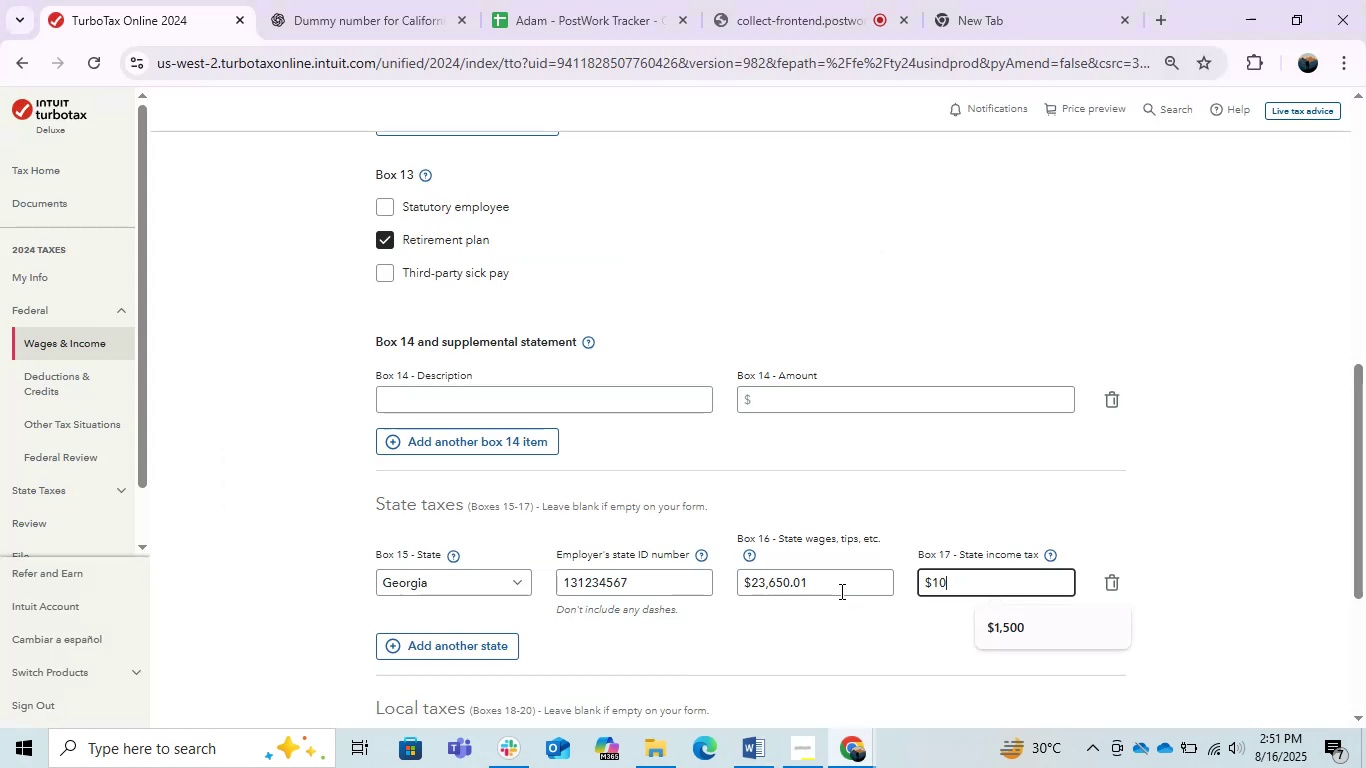 
key(Numpad0)
 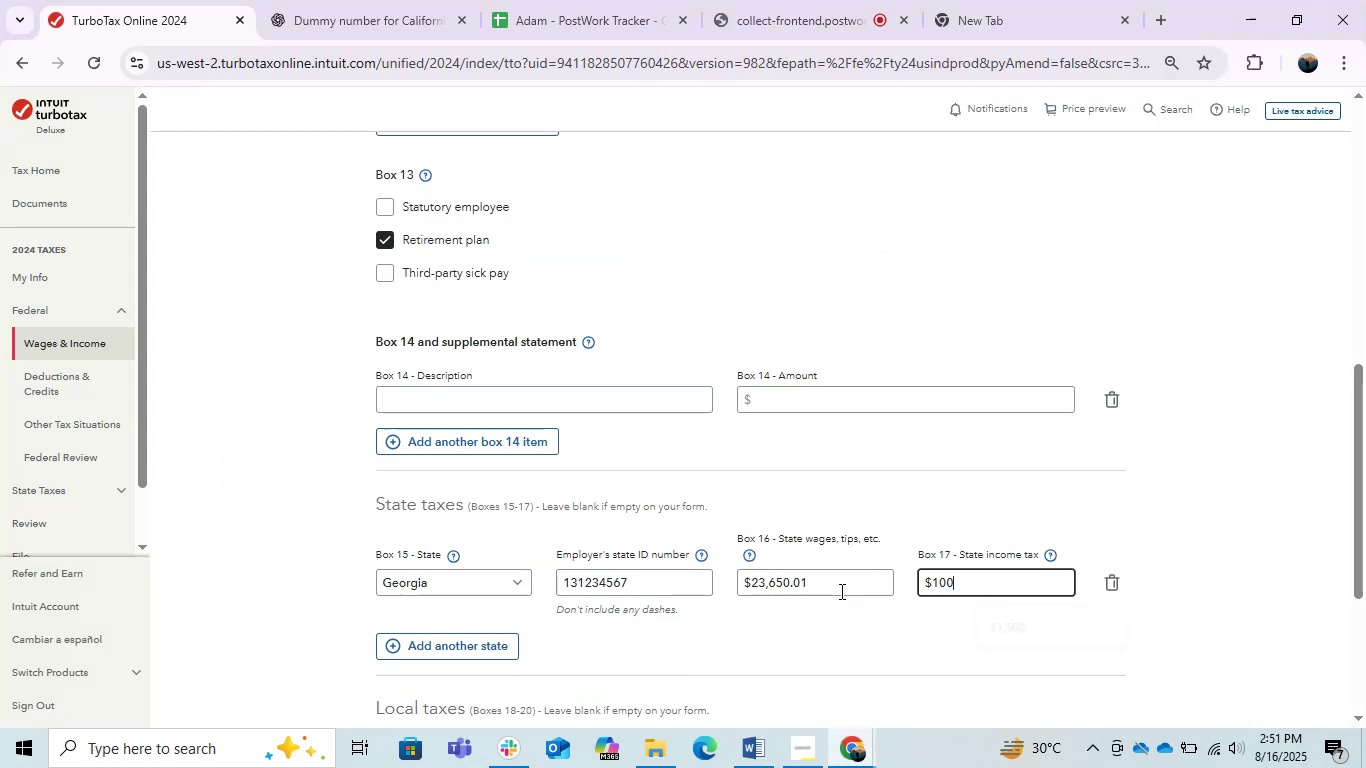 
key(Numpad2)
 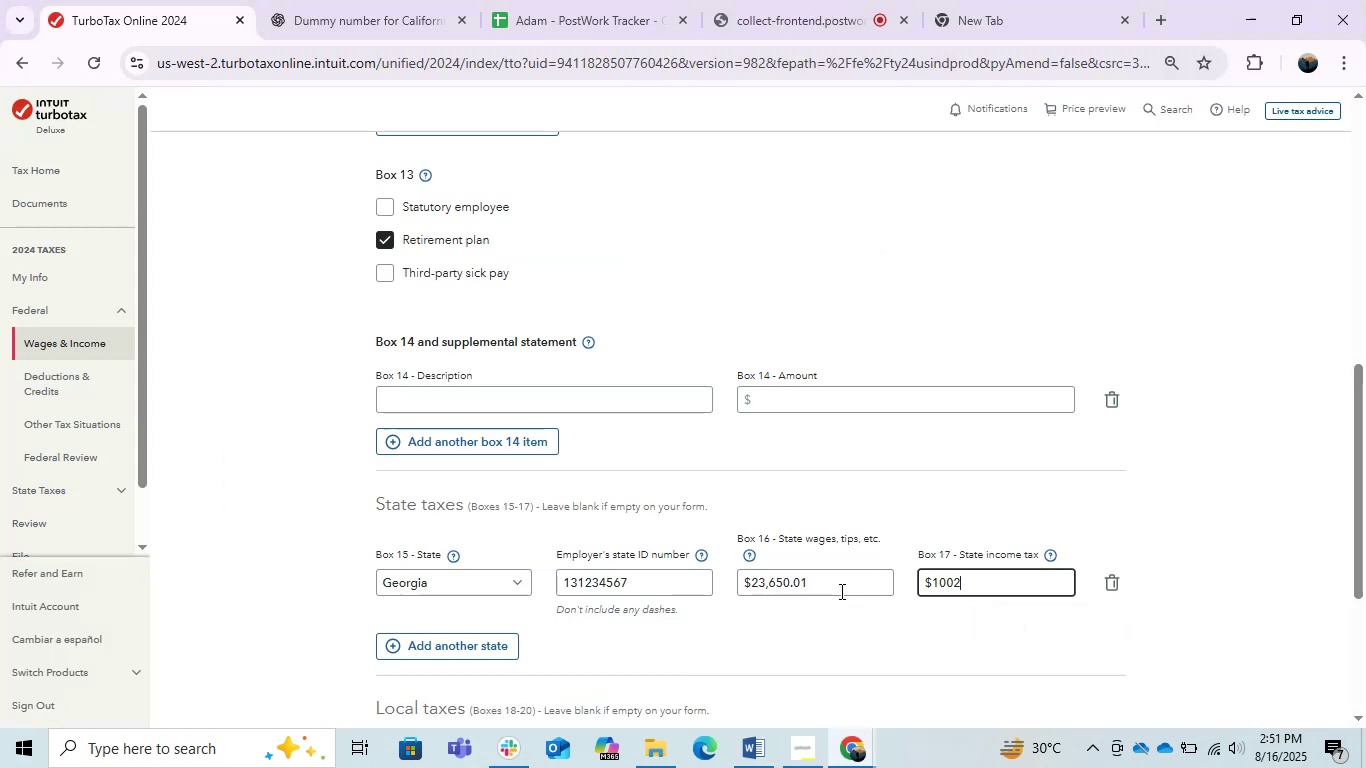 
key(NumpadDecimal)
 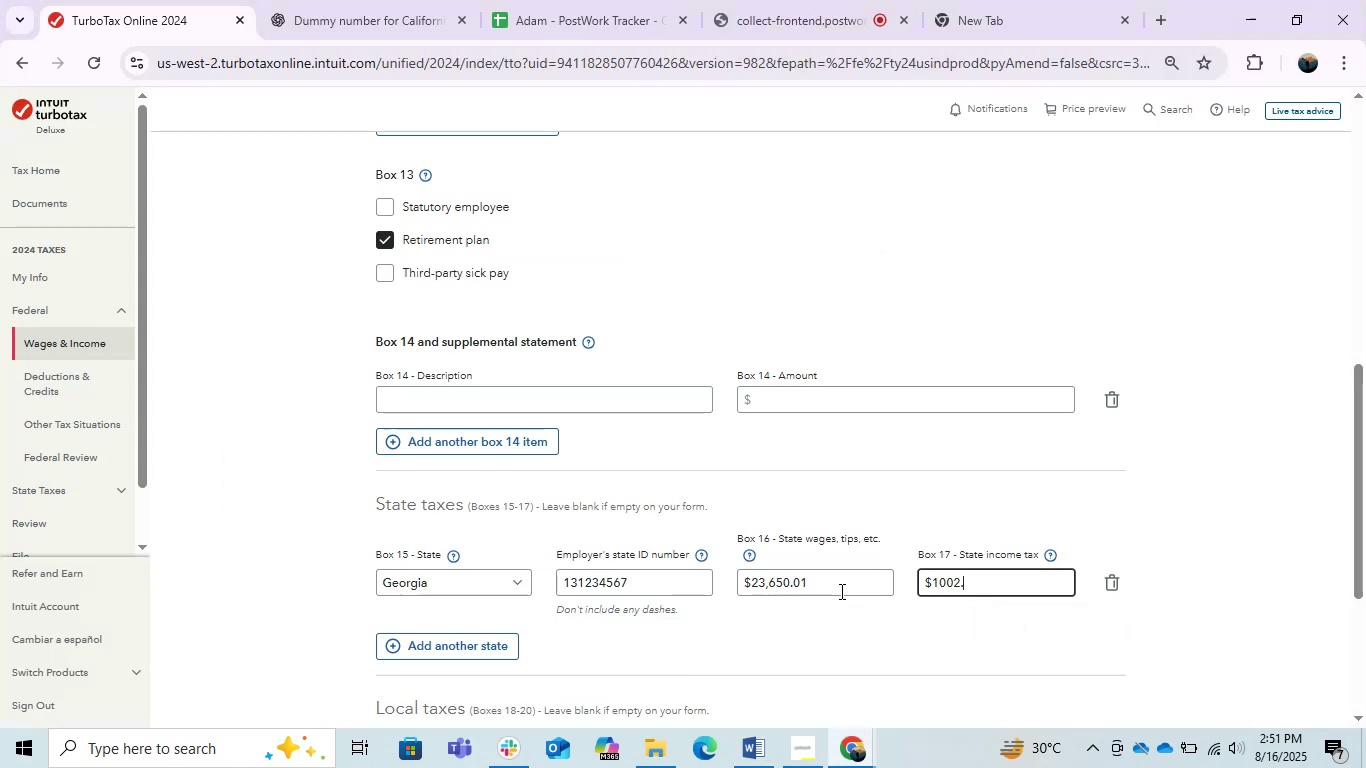 
key(Numpad8)
 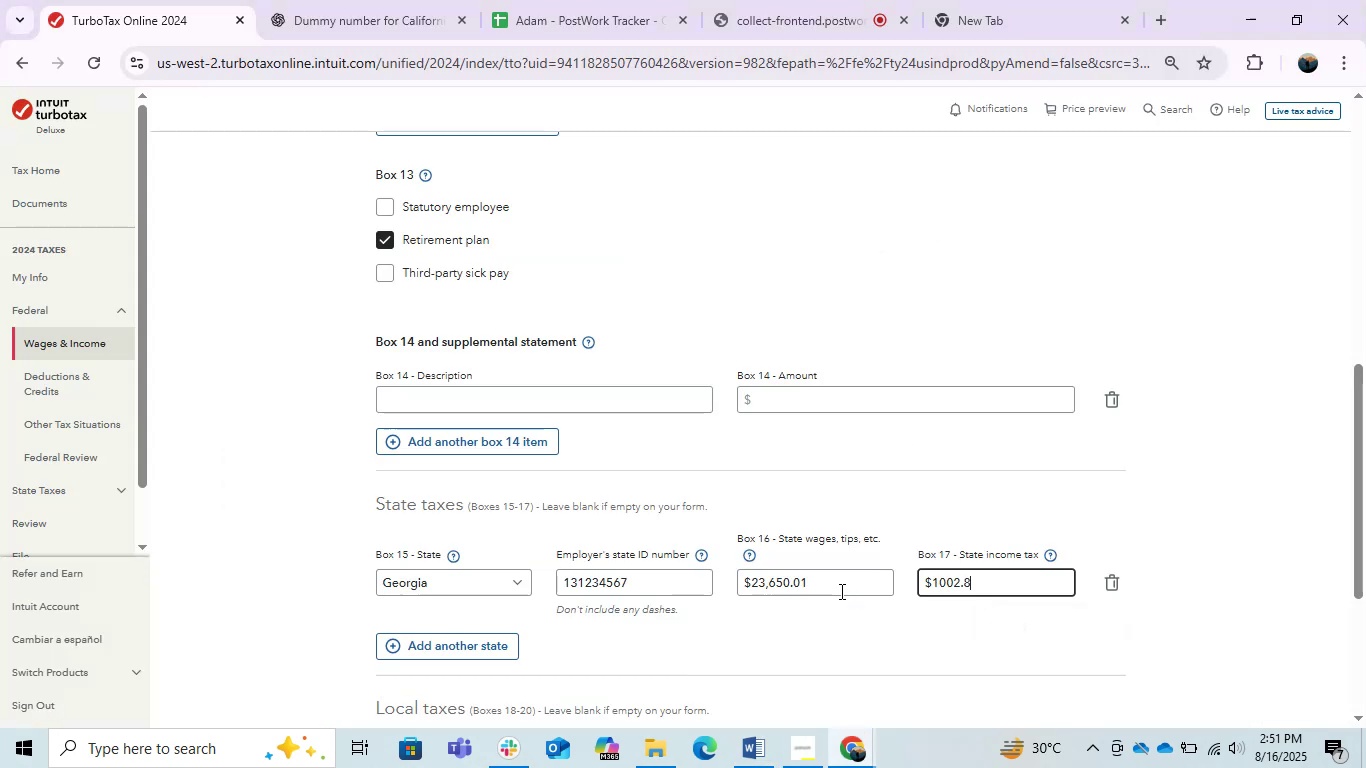 
key(Numpad3)
 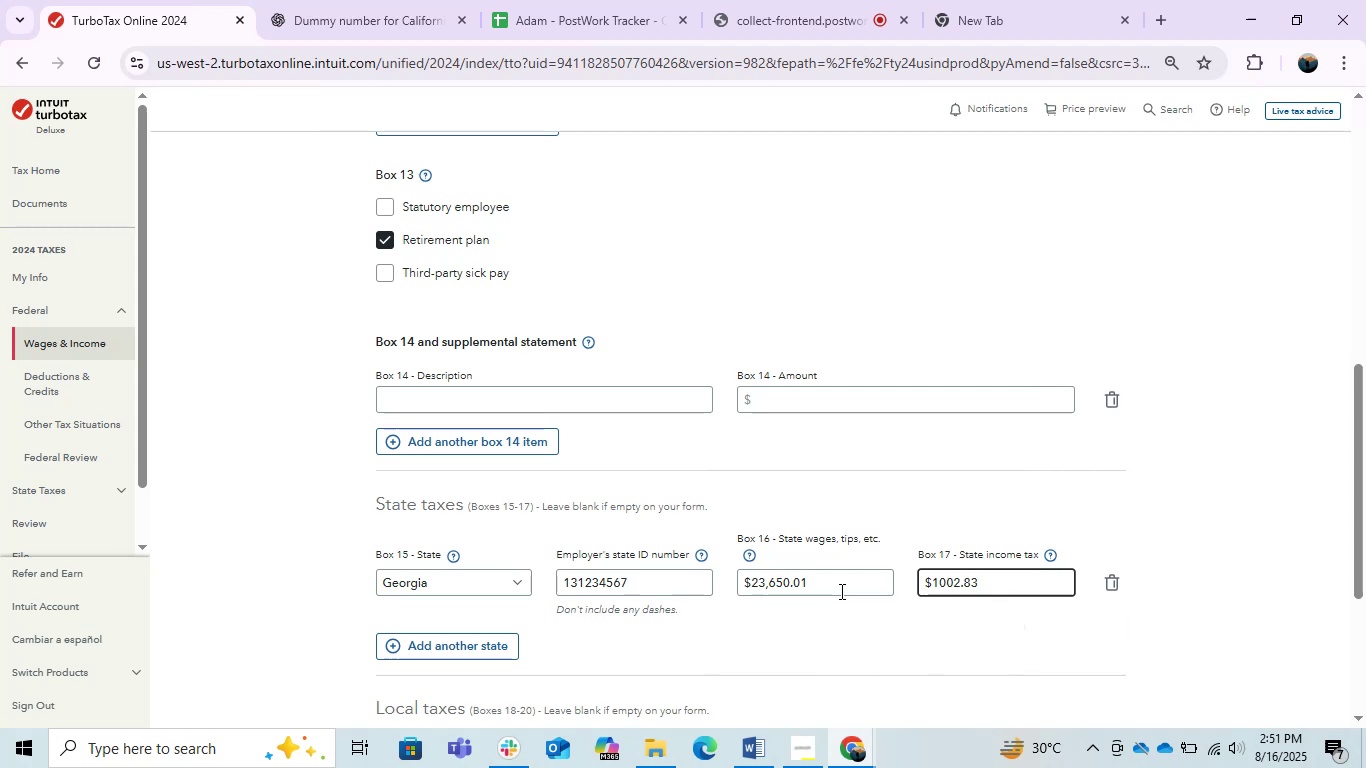 
left_click([905, 613])
 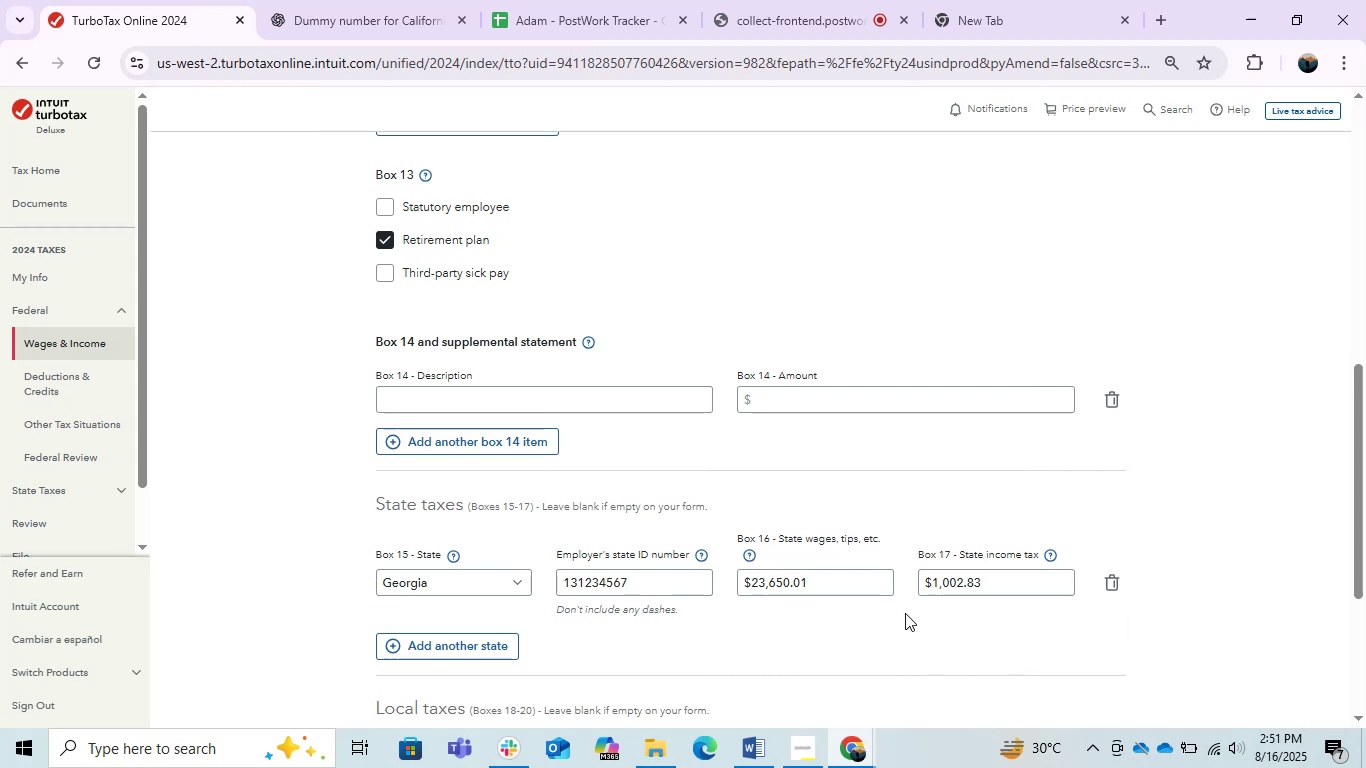 
key(Alt+AltLeft)
 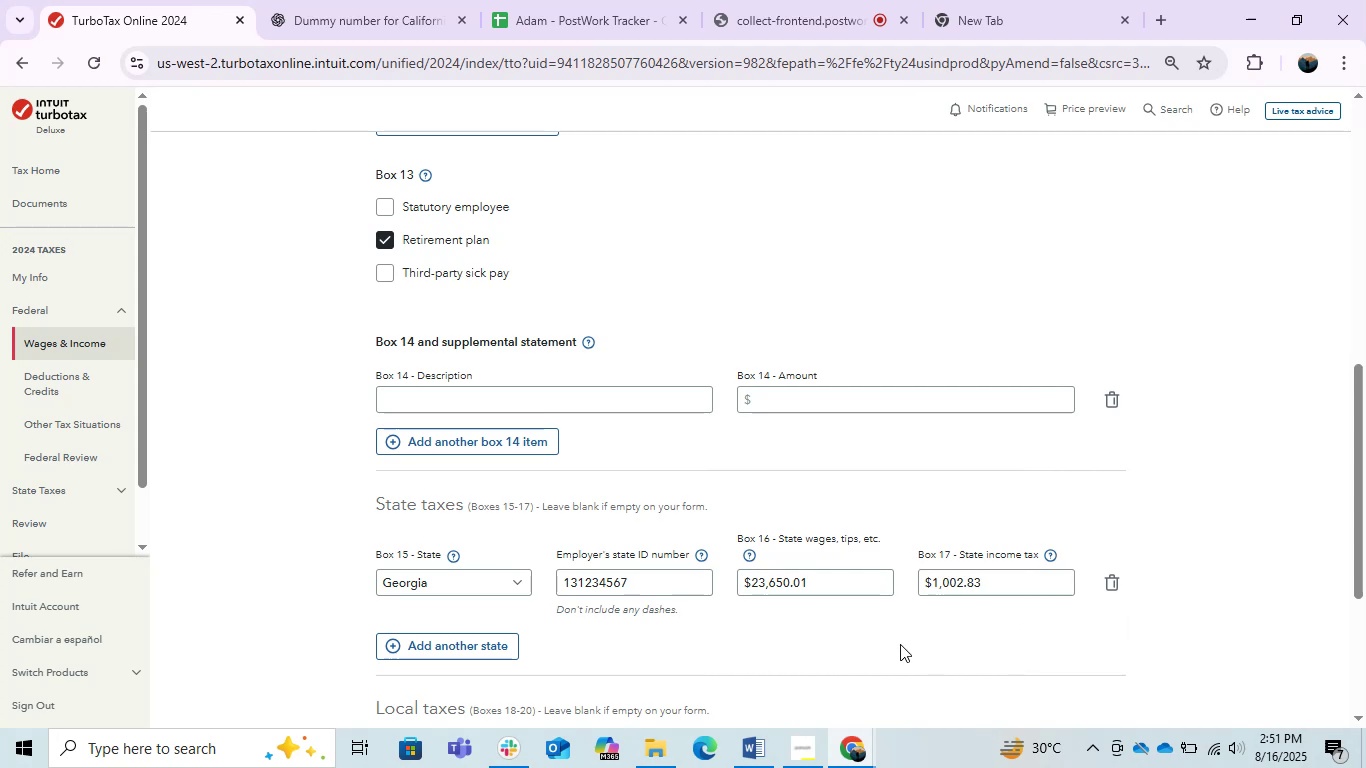 
key(Alt+Tab)
 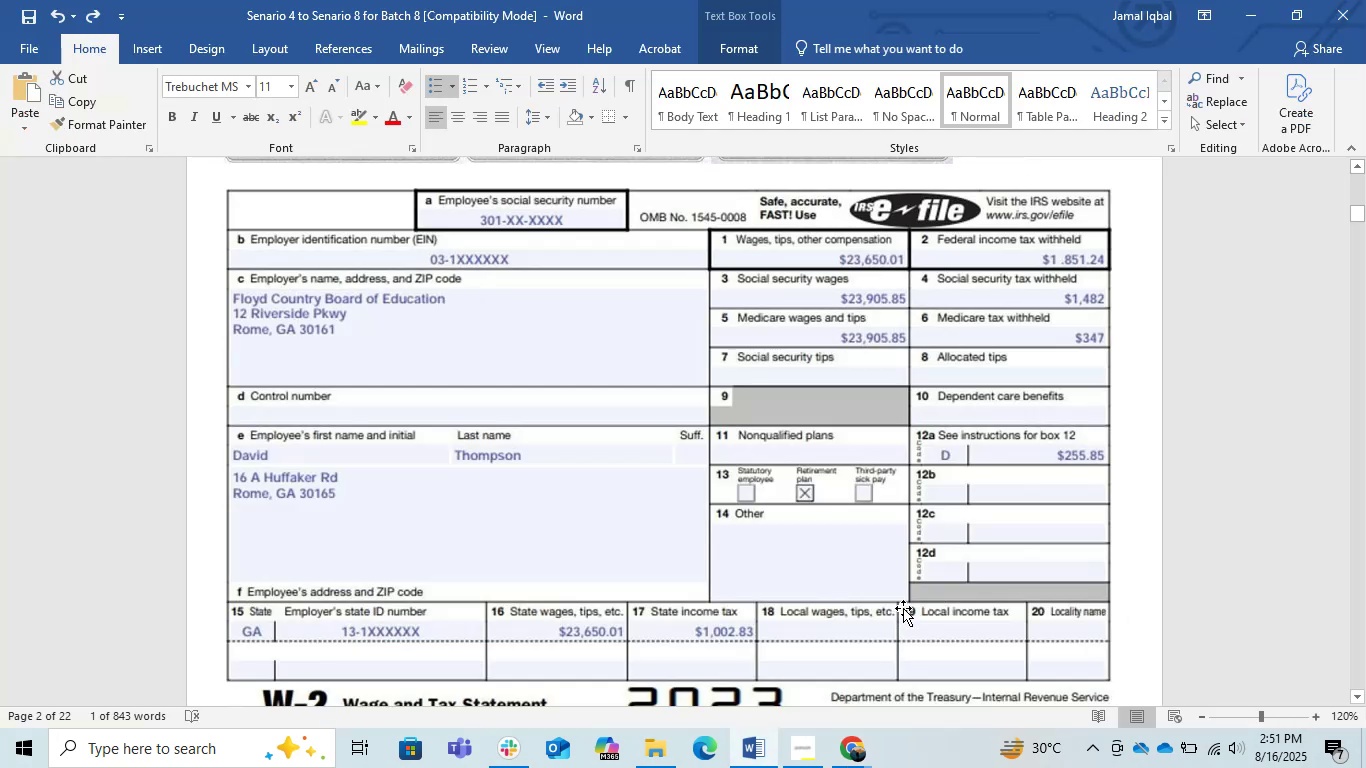 
scroll: coordinate [903, 608], scroll_direction: down, amount: 1.0
 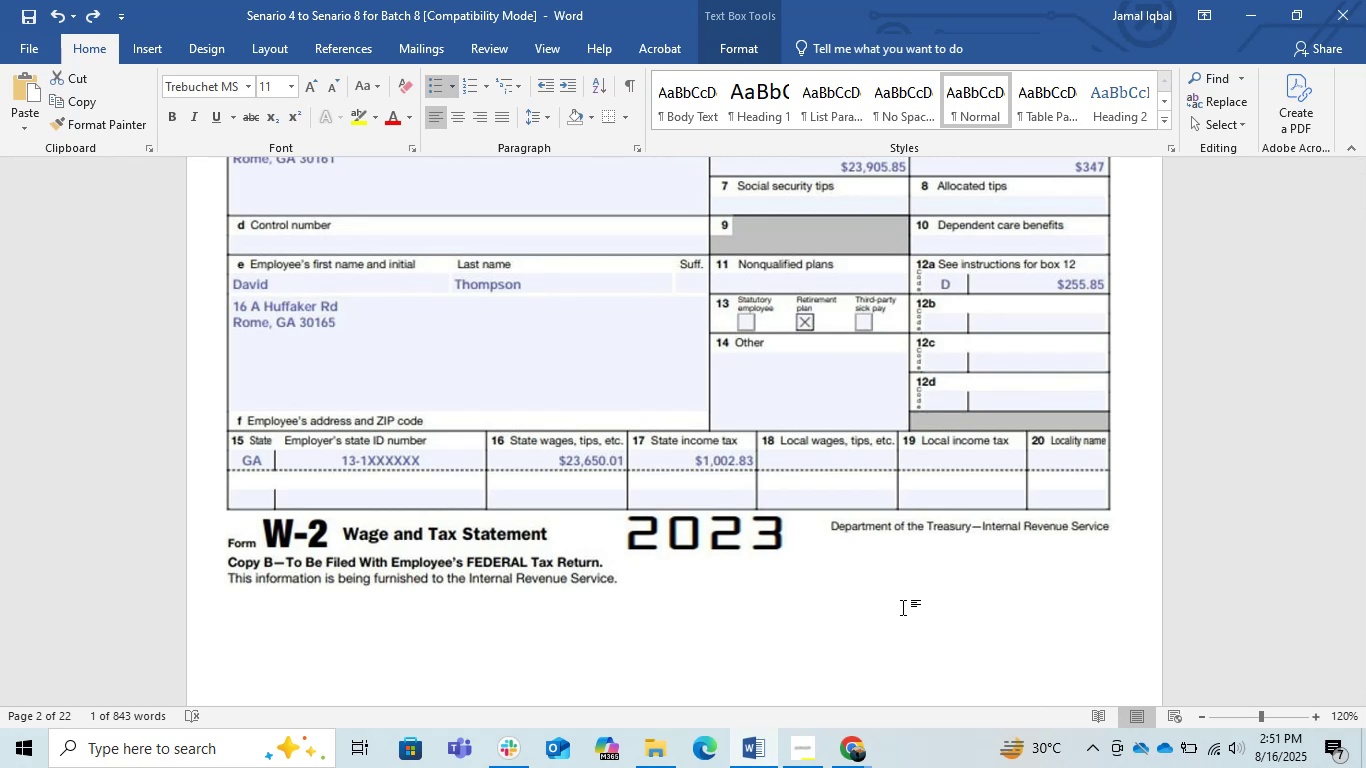 
wait(17.22)
 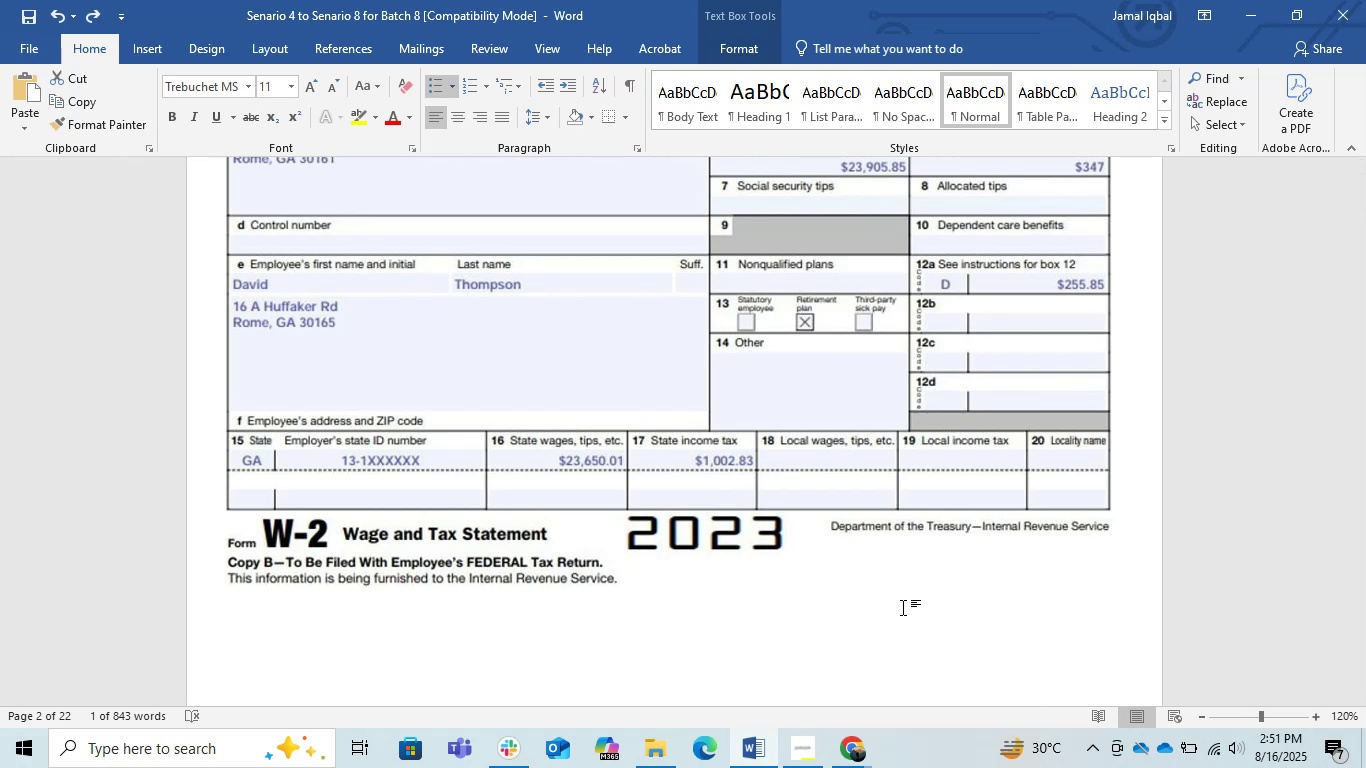 
scroll: coordinate [889, 591], scroll_direction: down, amount: 1.0
 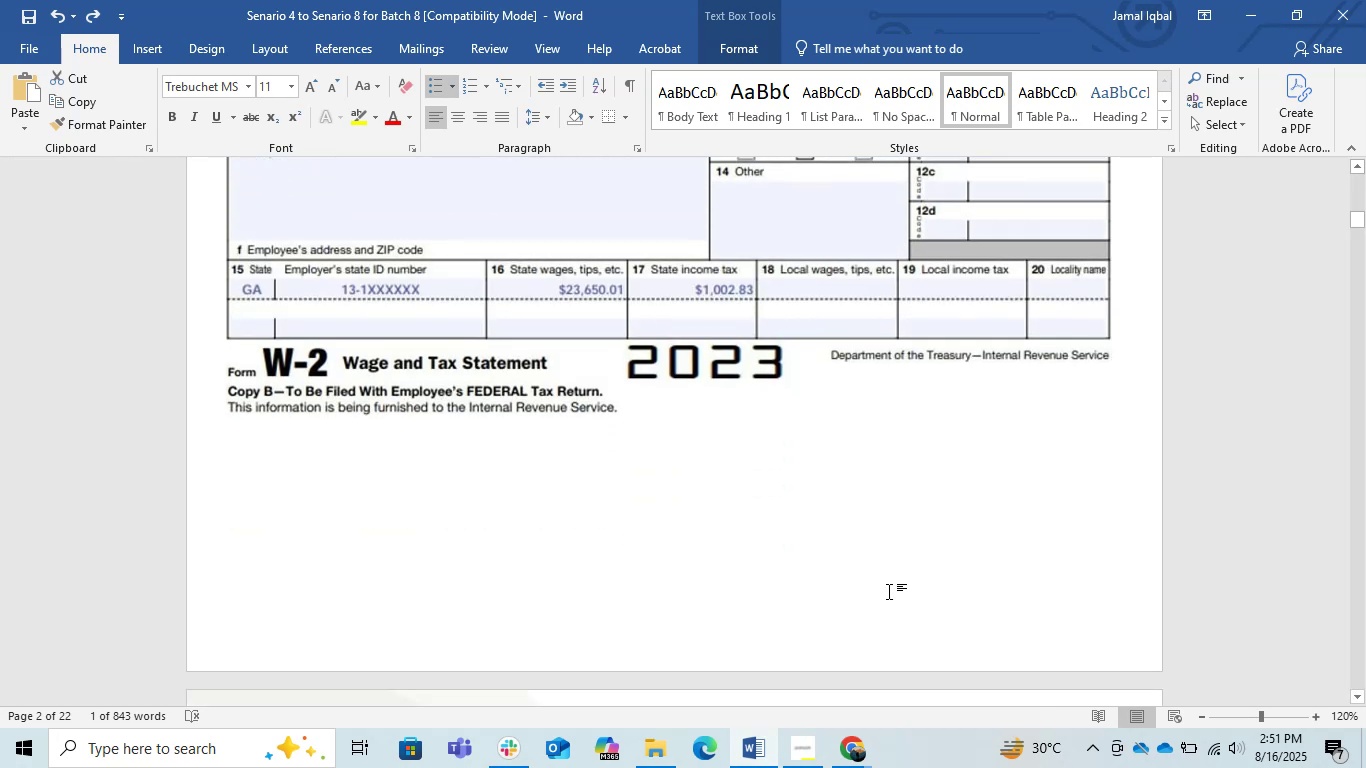 
scroll: coordinate [889, 591], scroll_direction: up, amount: 1.0
 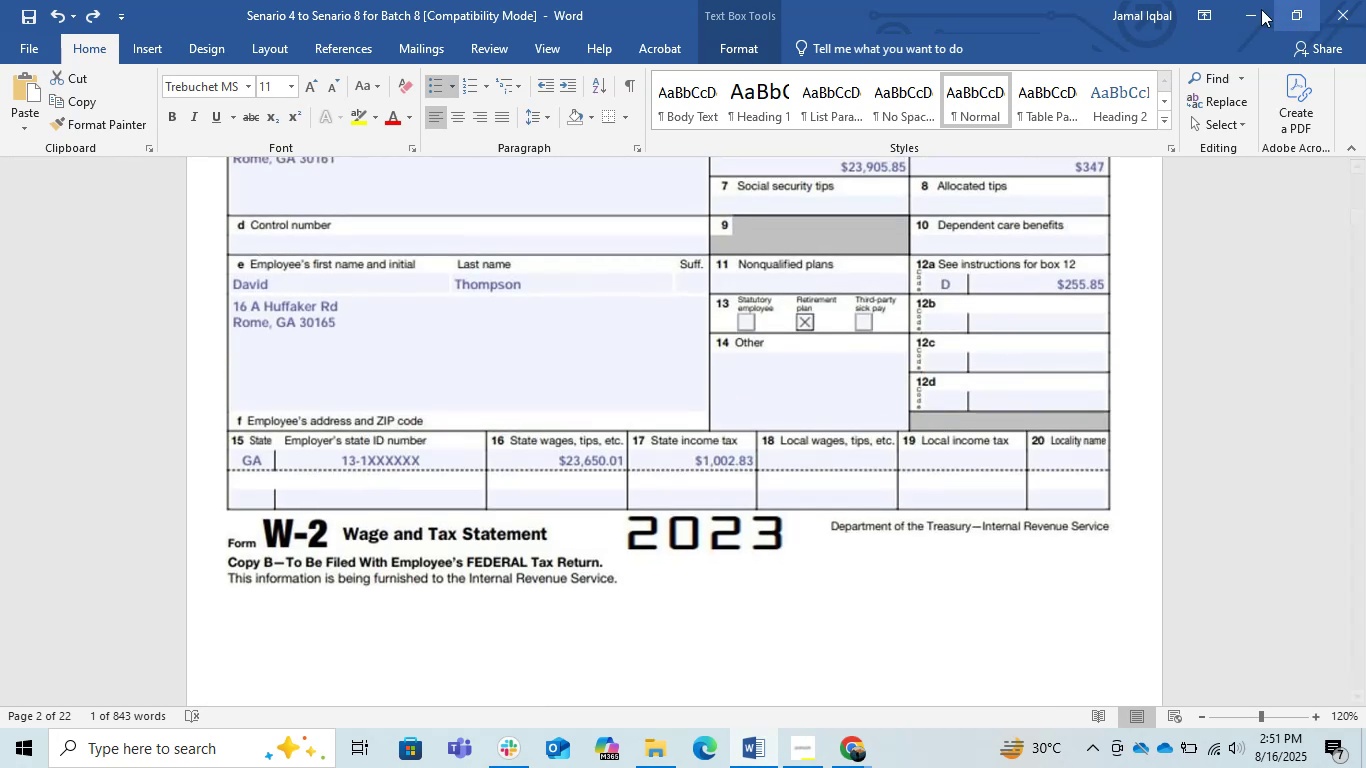 
left_click([1253, 4])
 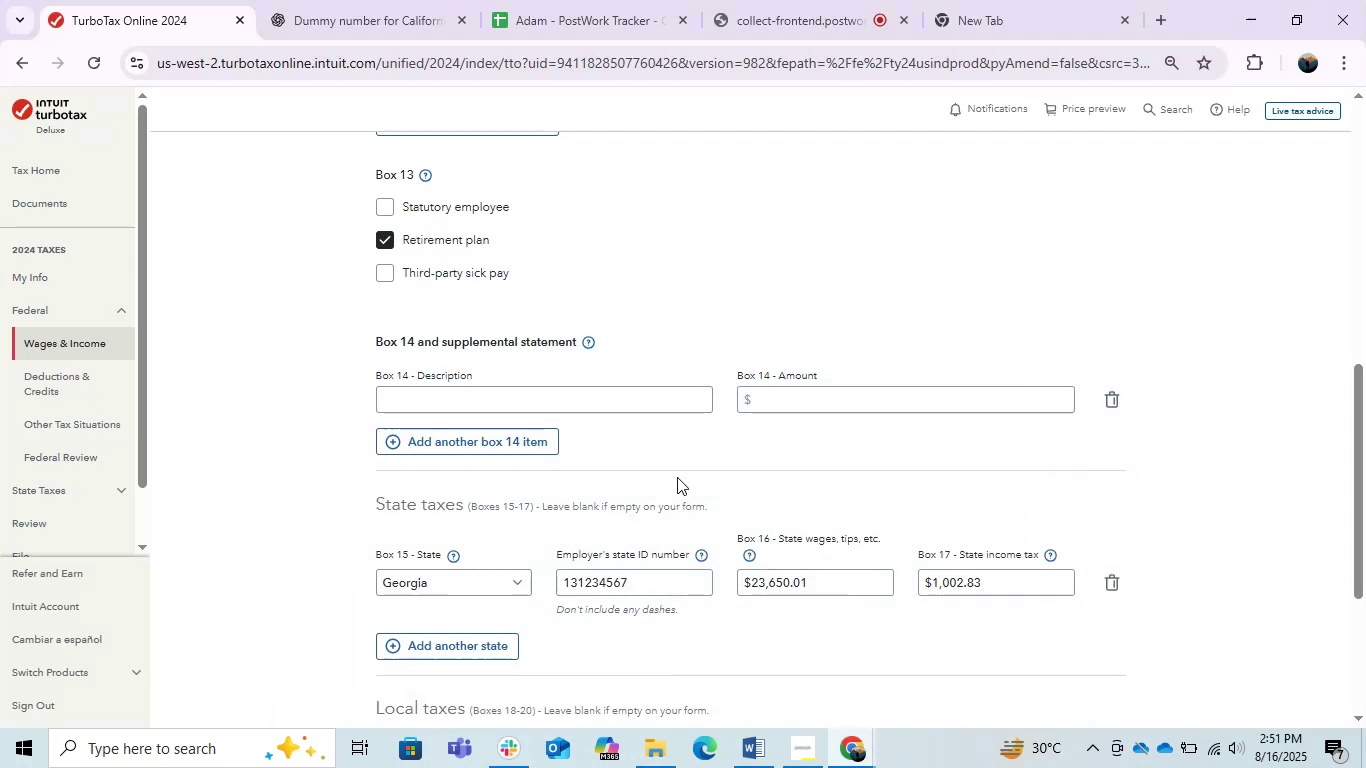 
scroll: coordinate [677, 477], scroll_direction: up, amount: 2.0
 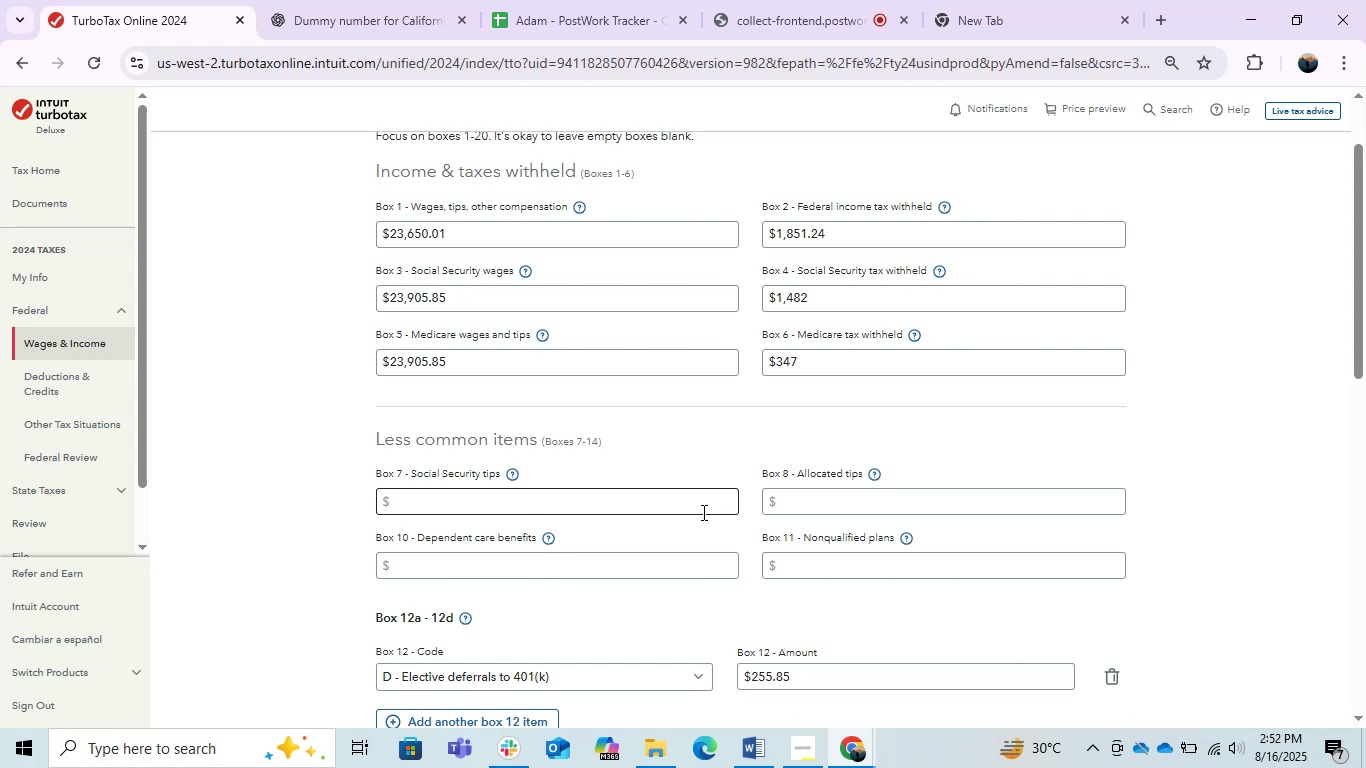 
wait(19.6)
 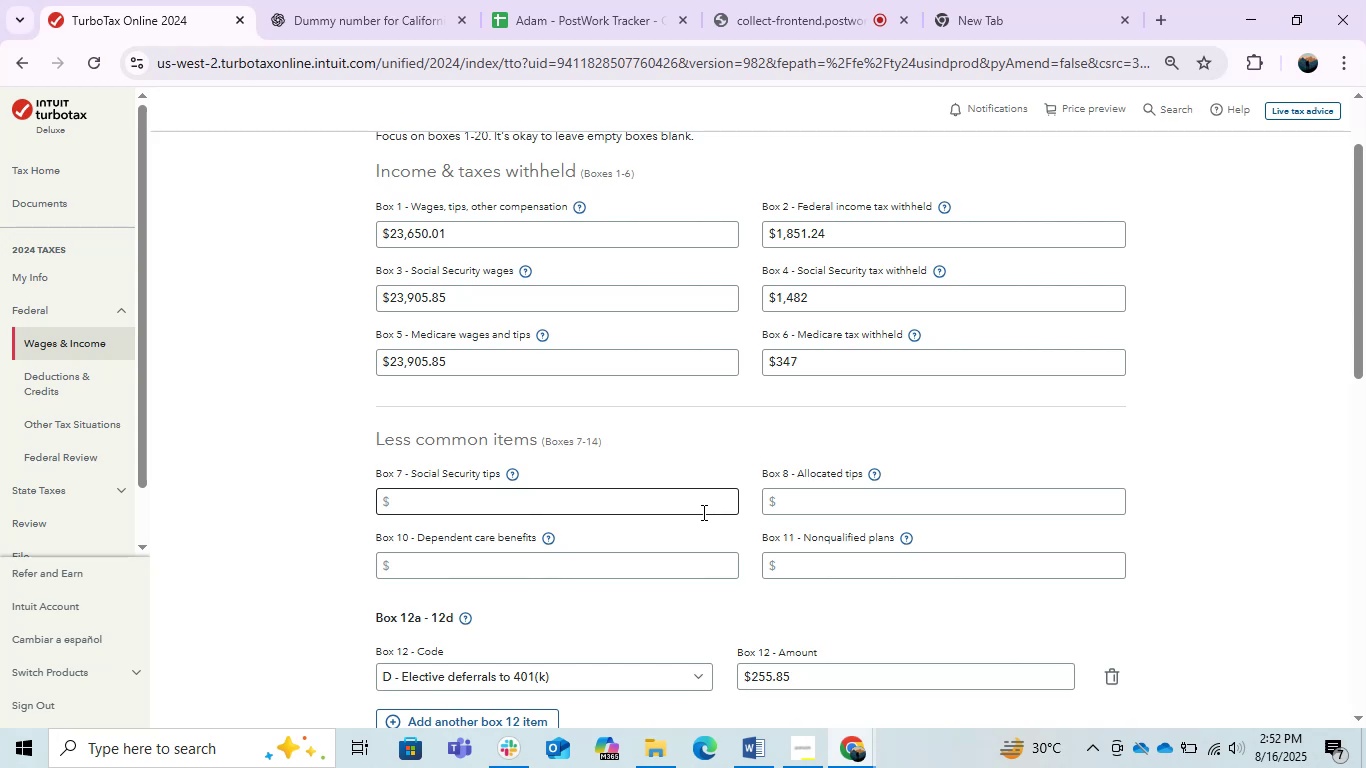 
key(Alt+AltLeft)
 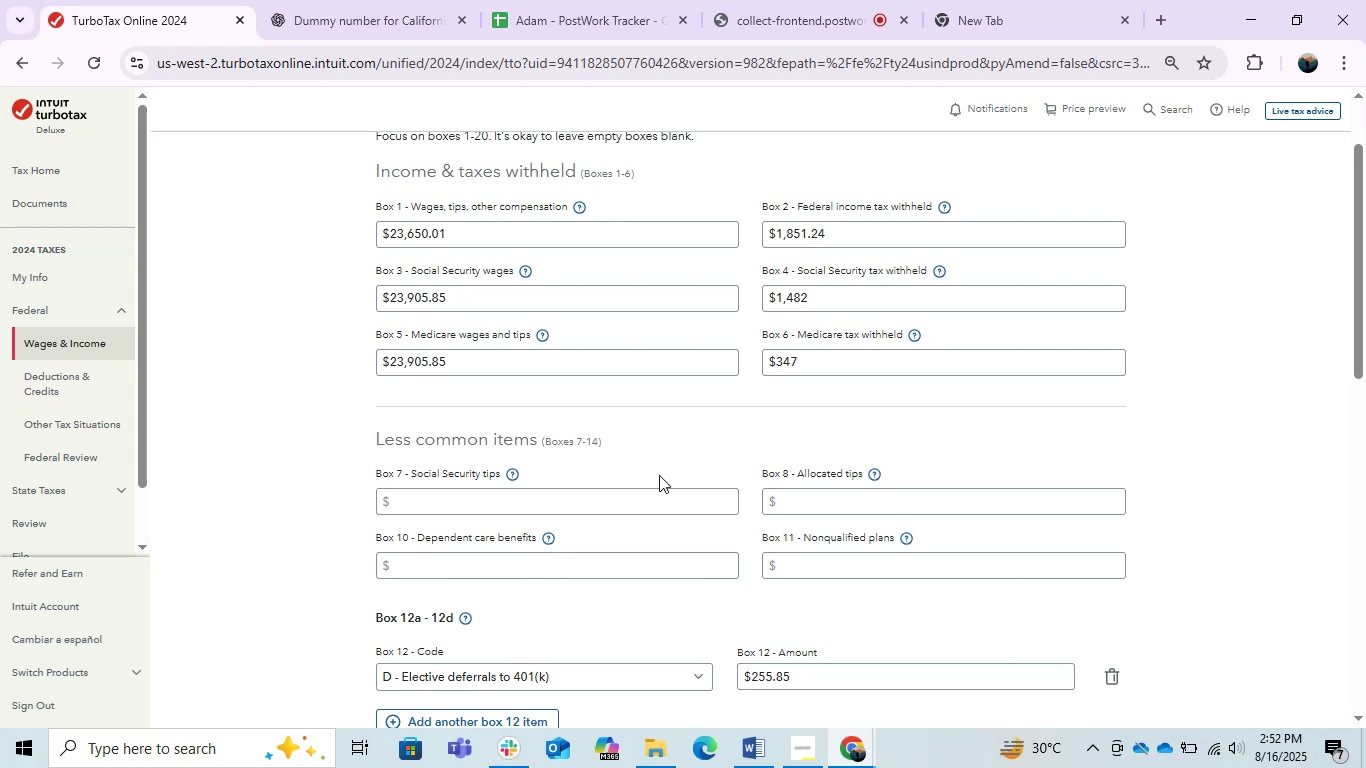 
key(Alt+Tab)
 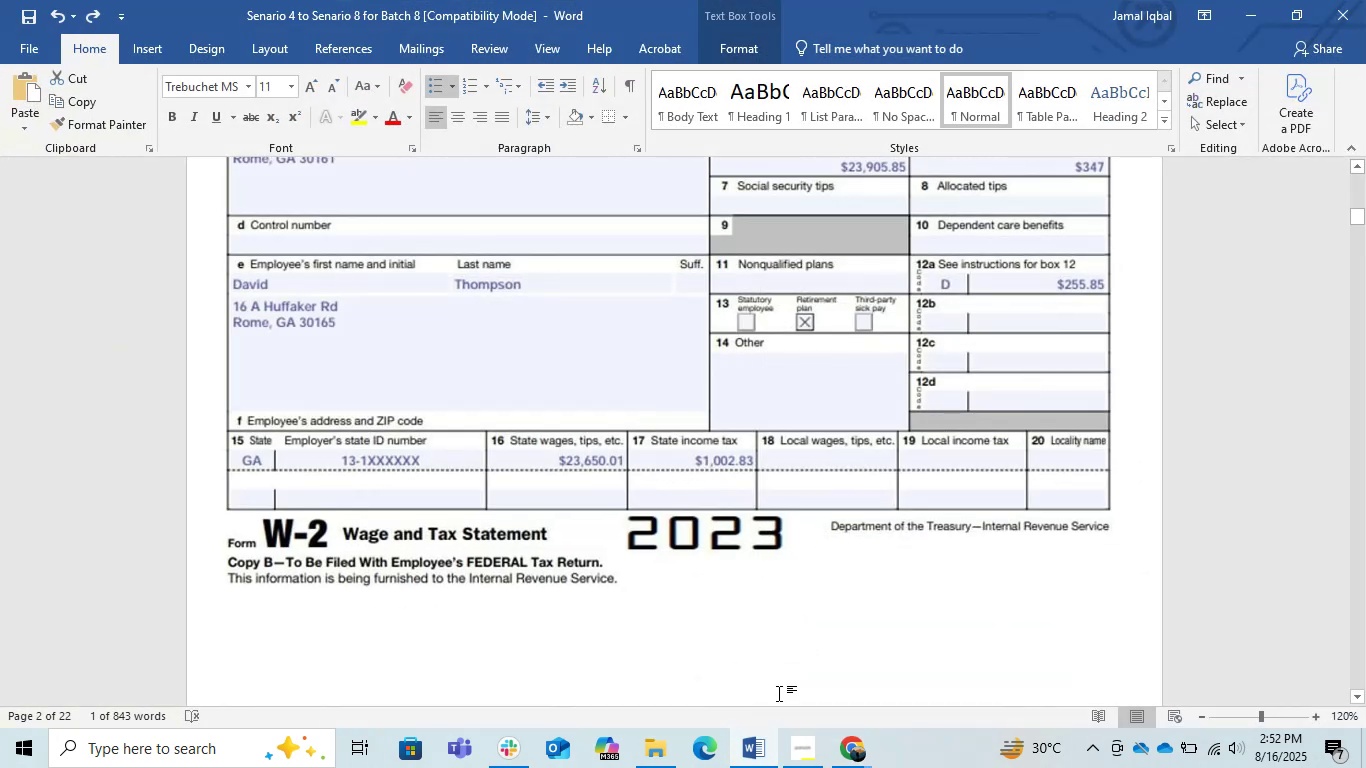 
scroll: coordinate [726, 643], scroll_direction: up, amount: 1.0
 